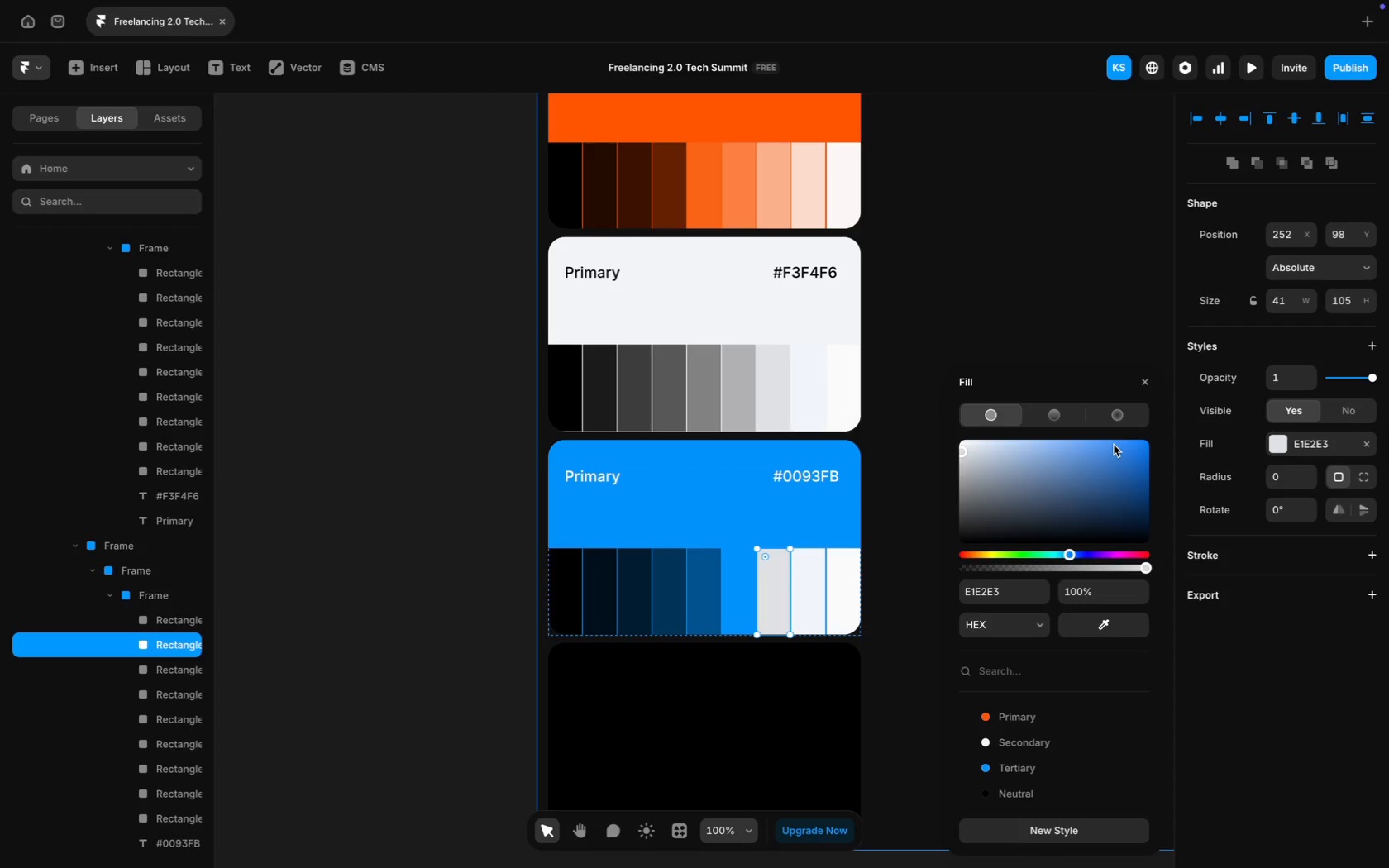 
wait(7.8)
 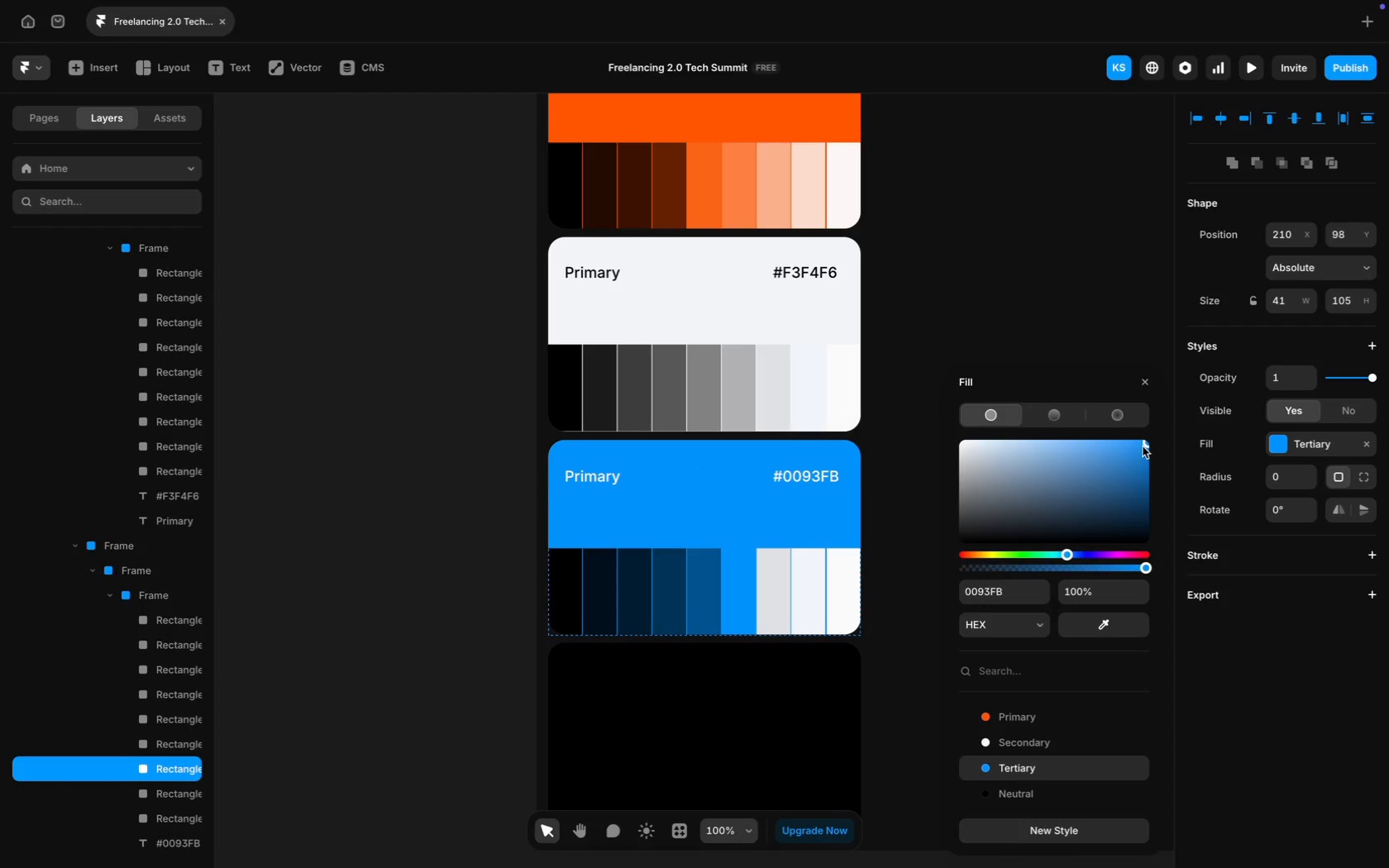 
left_click([1096, 445])
 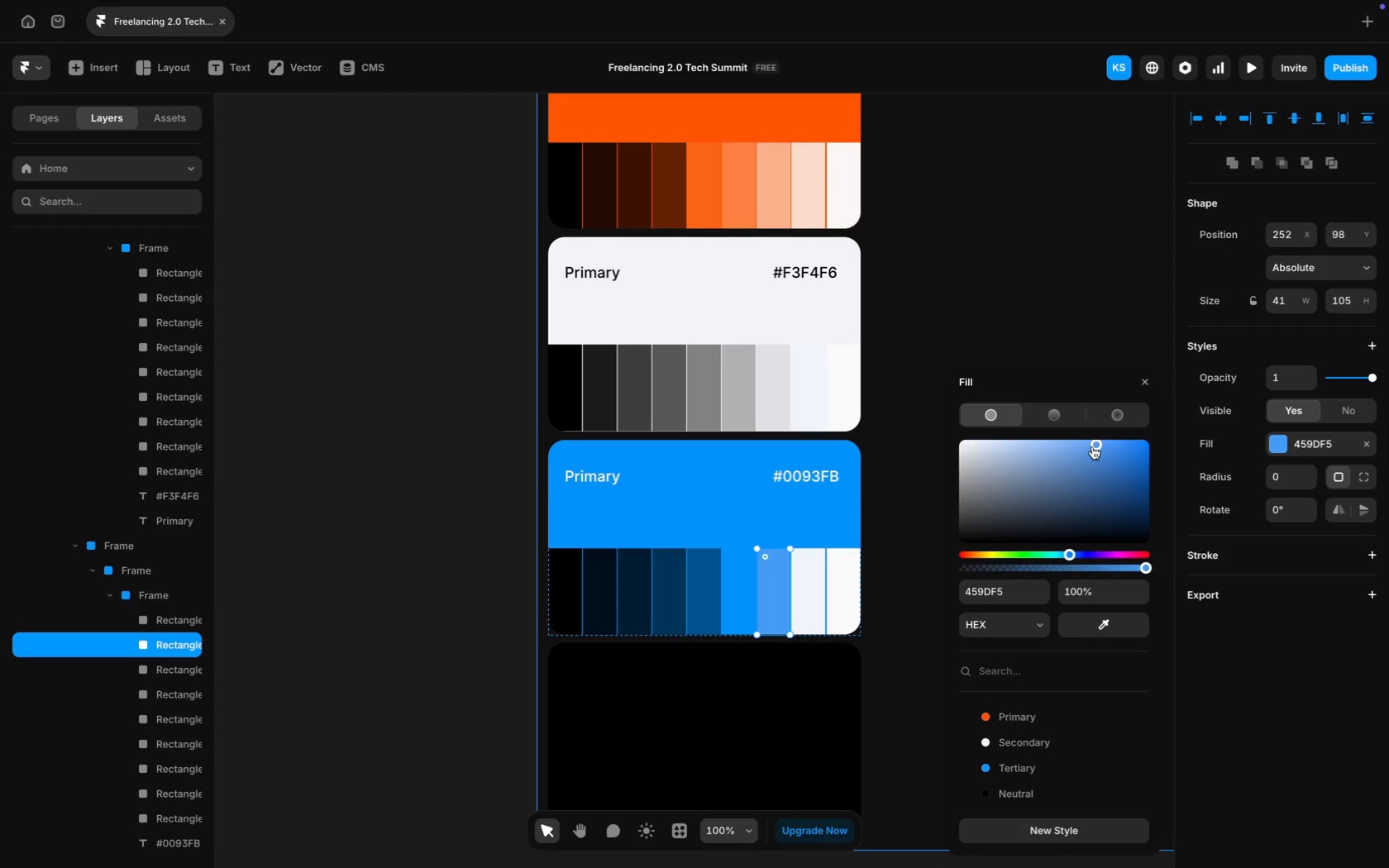 
left_click([1090, 446])
 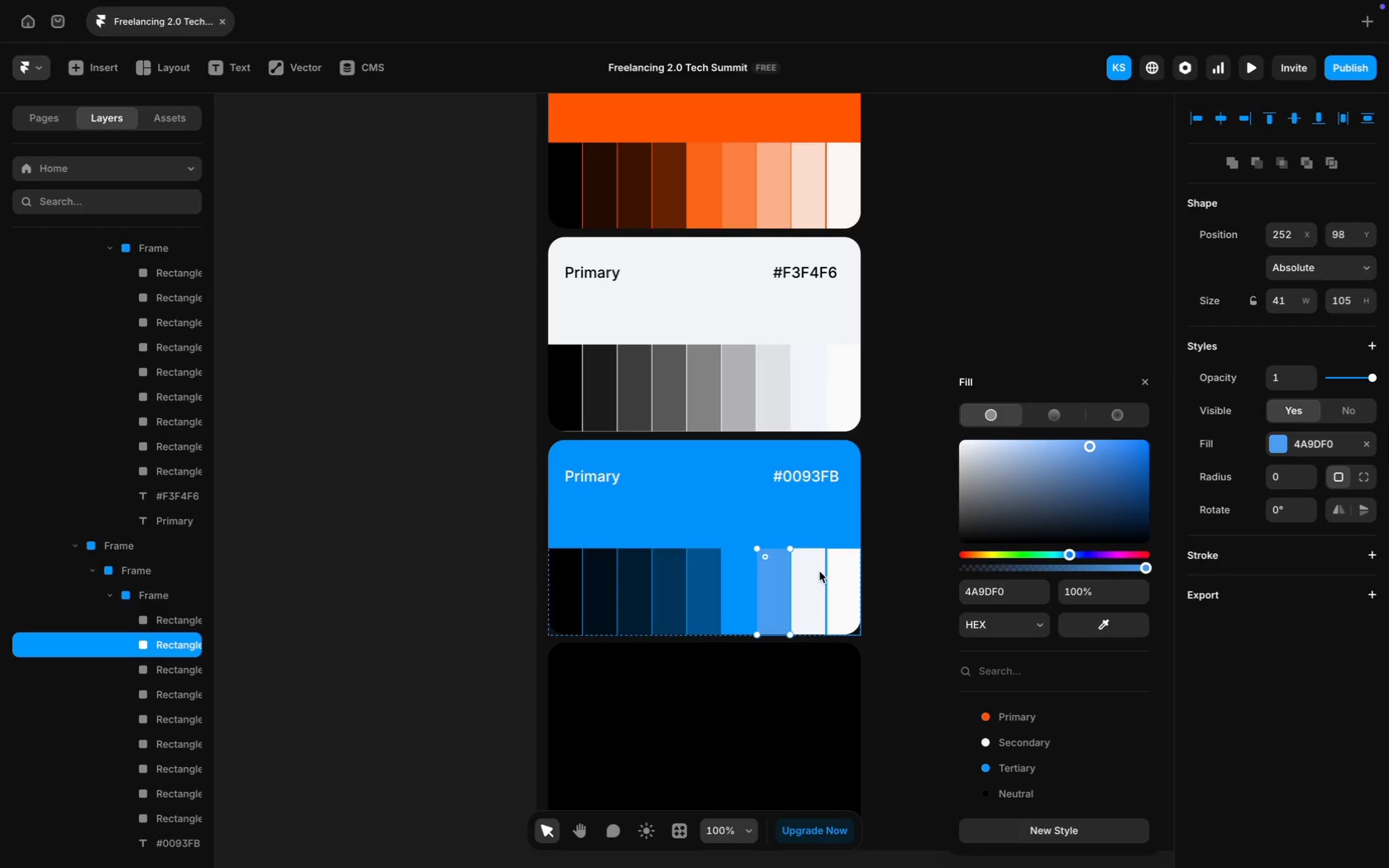 
left_click([810, 572])
 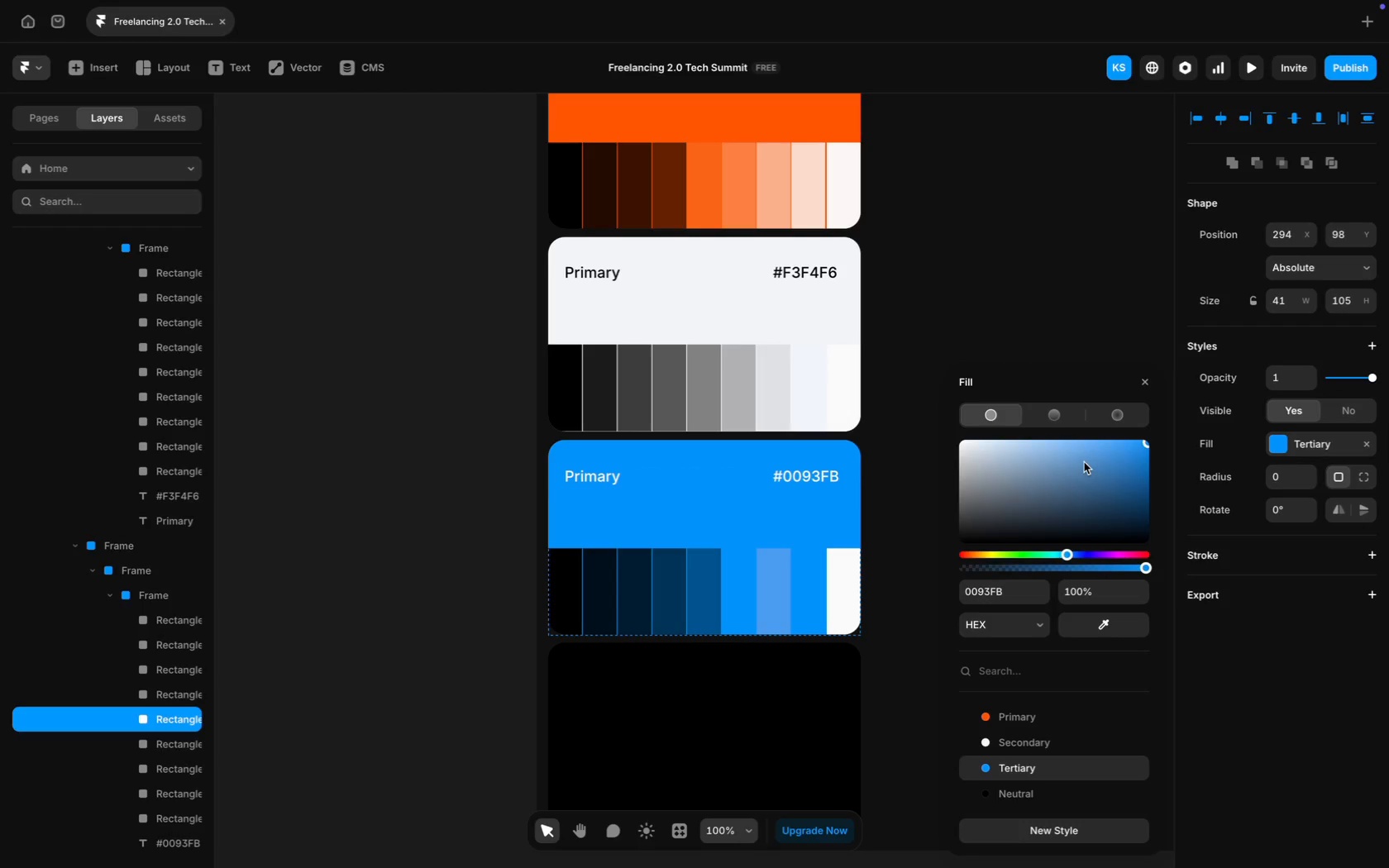 
left_click([1043, 442])
 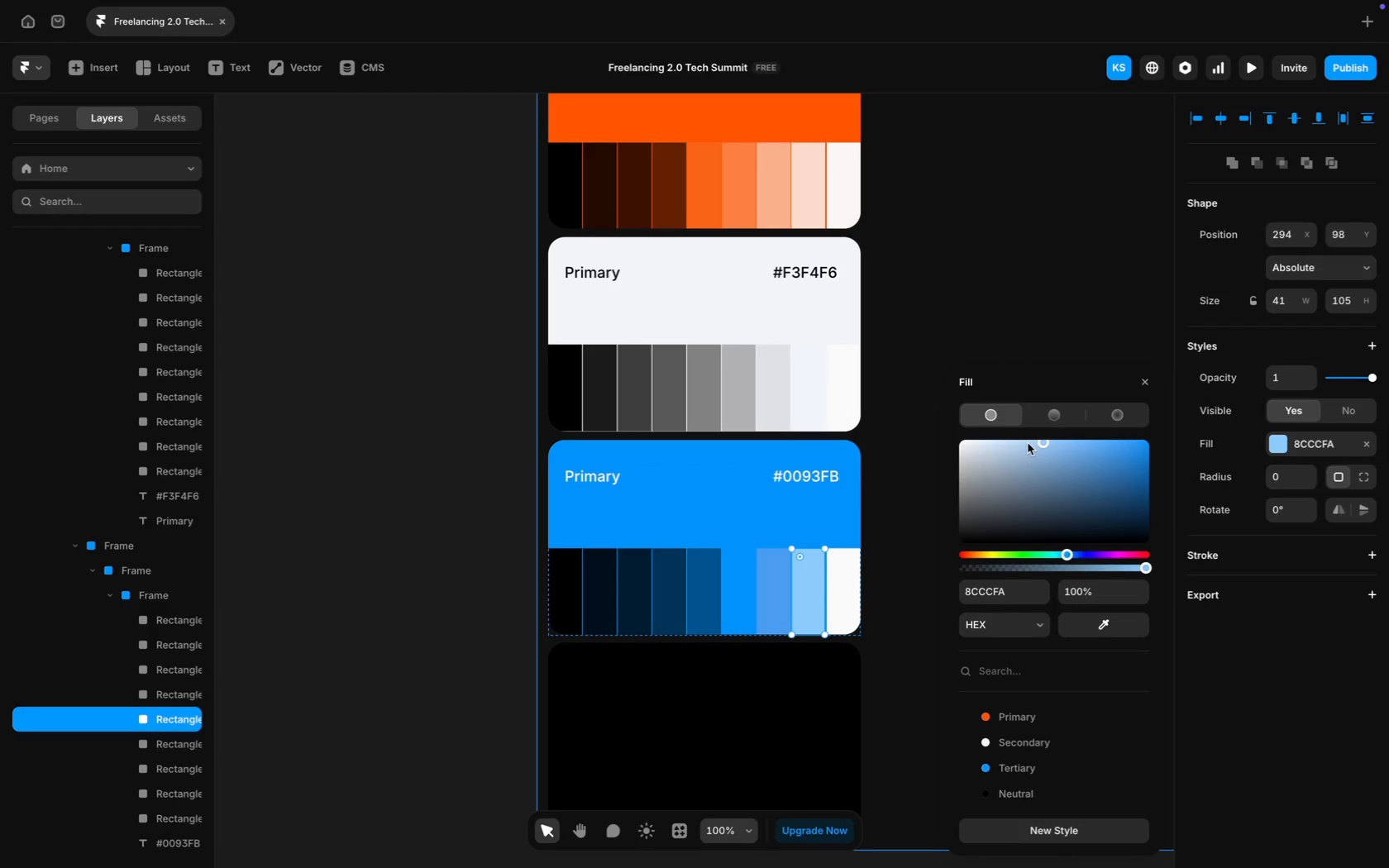 
left_click([1006, 442])
 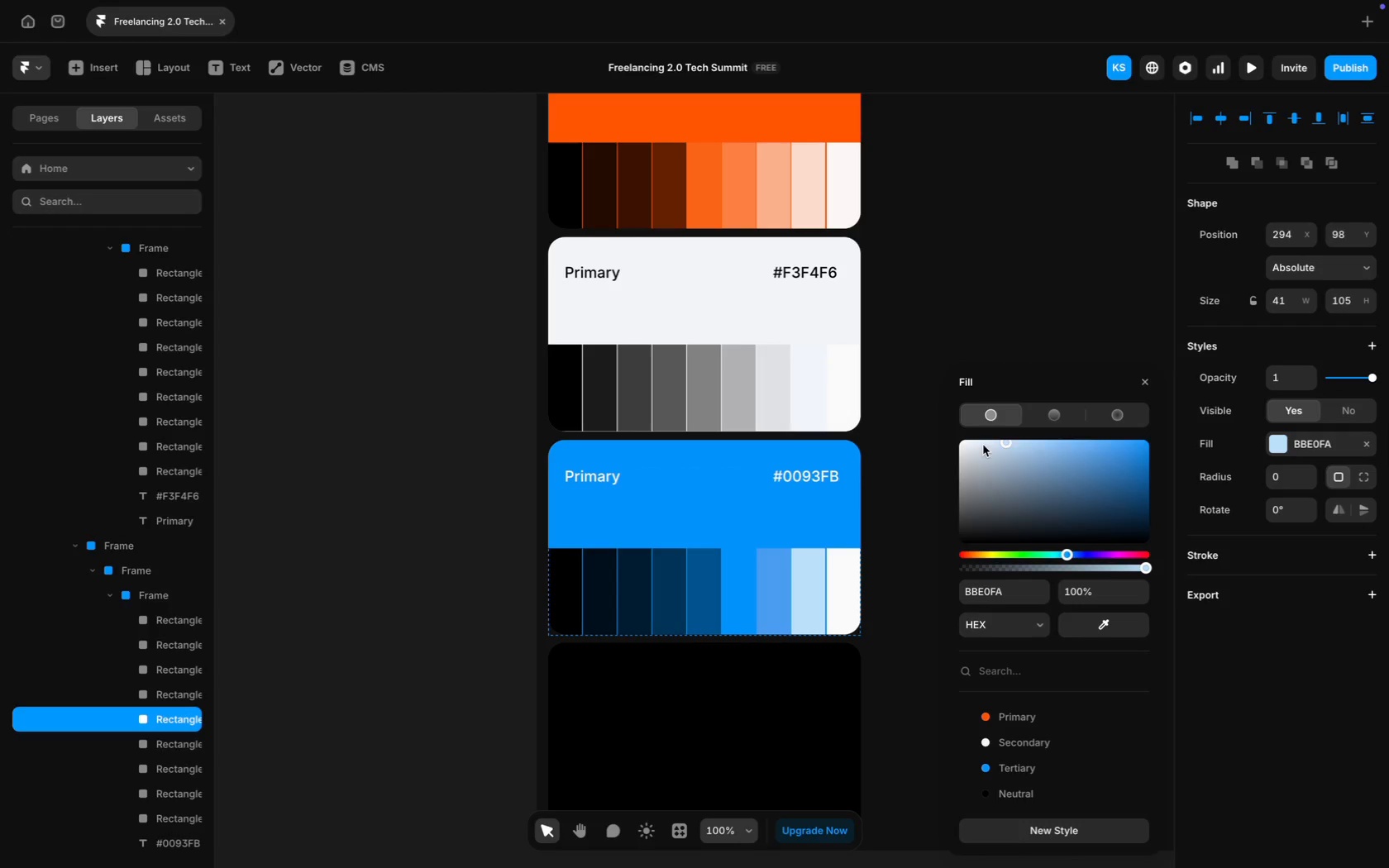 
left_click([980, 442])
 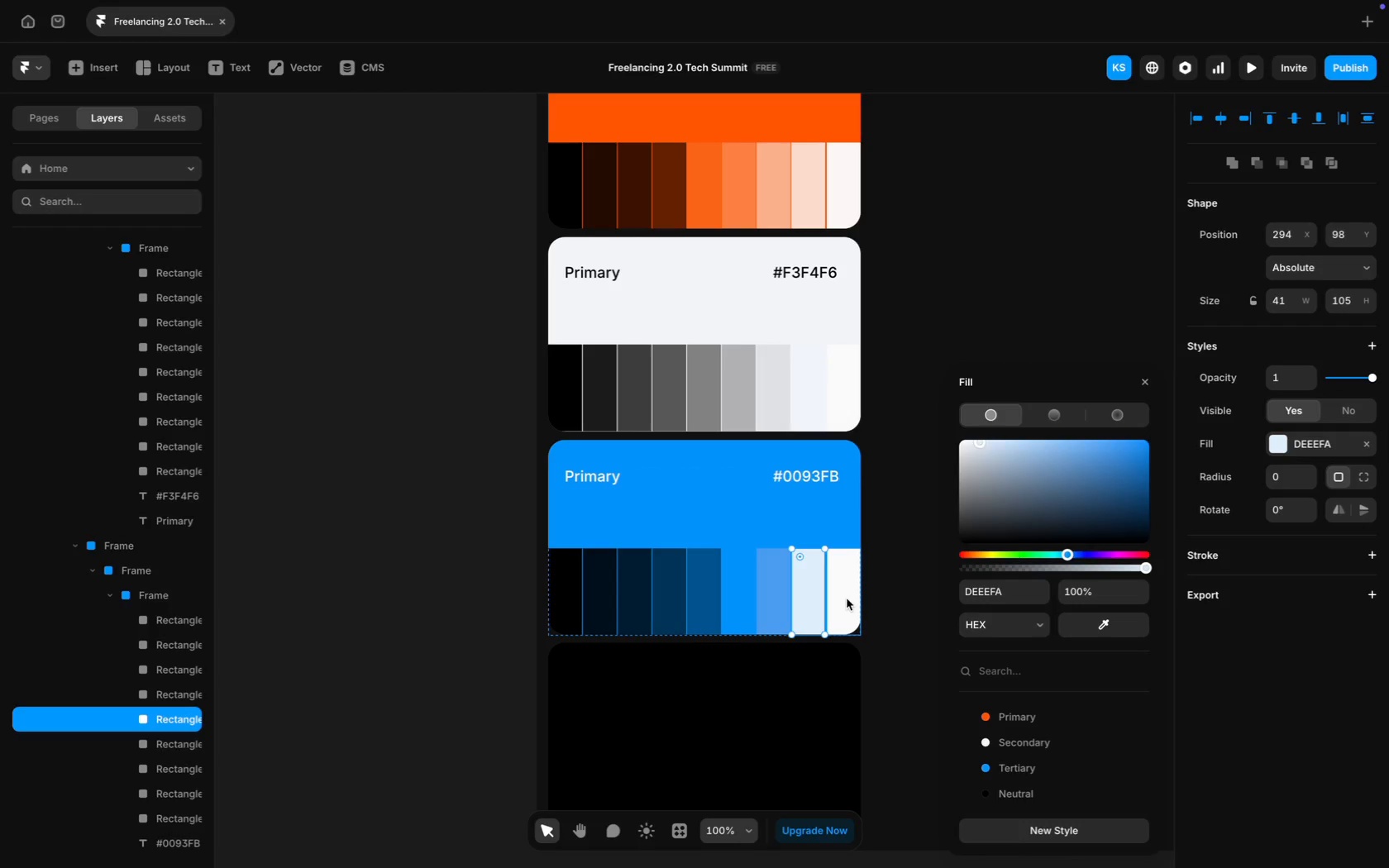 
left_click([766, 659])
 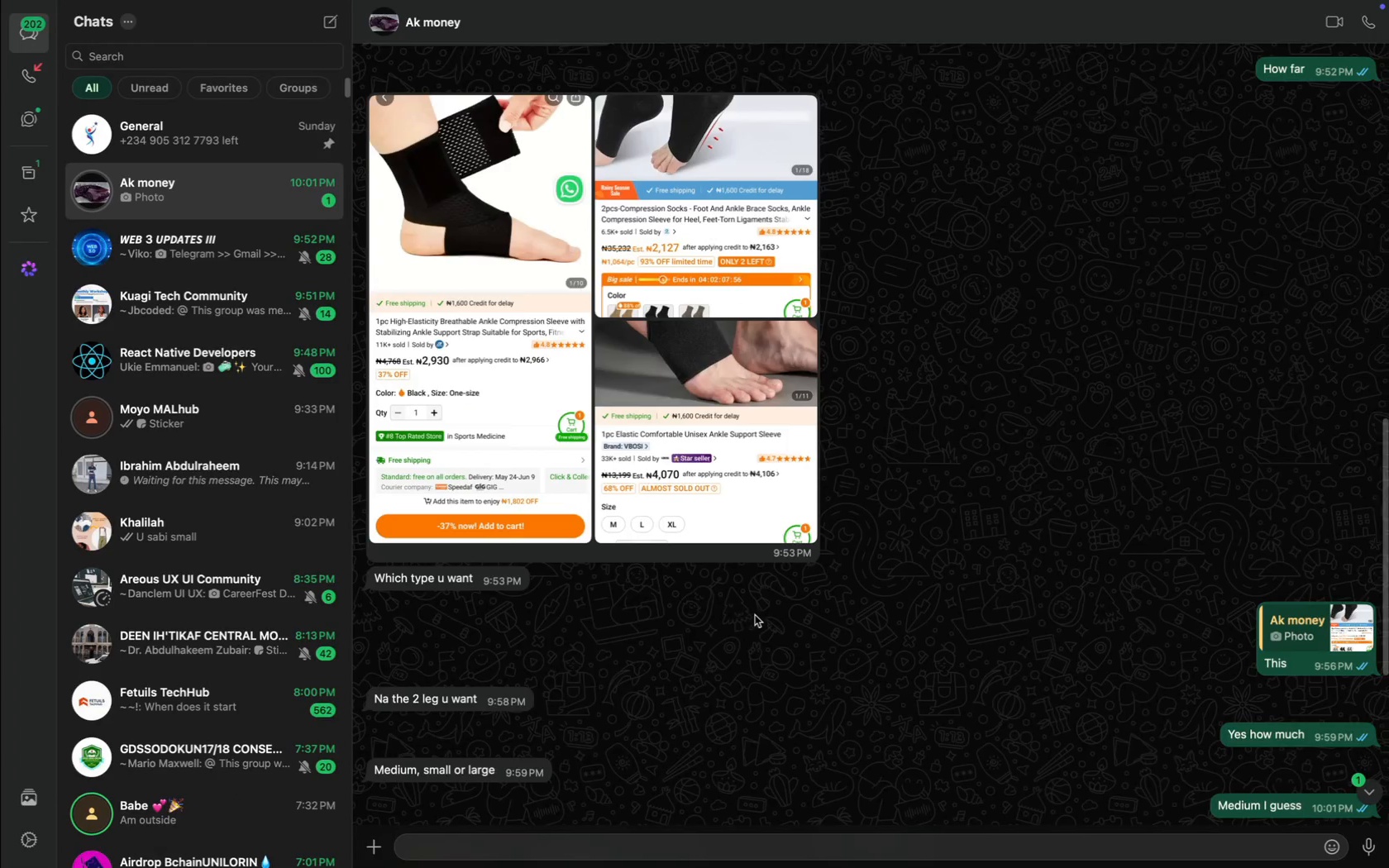 
scroll: coordinate [652, 656], scroll_direction: down, amount: 99.0
 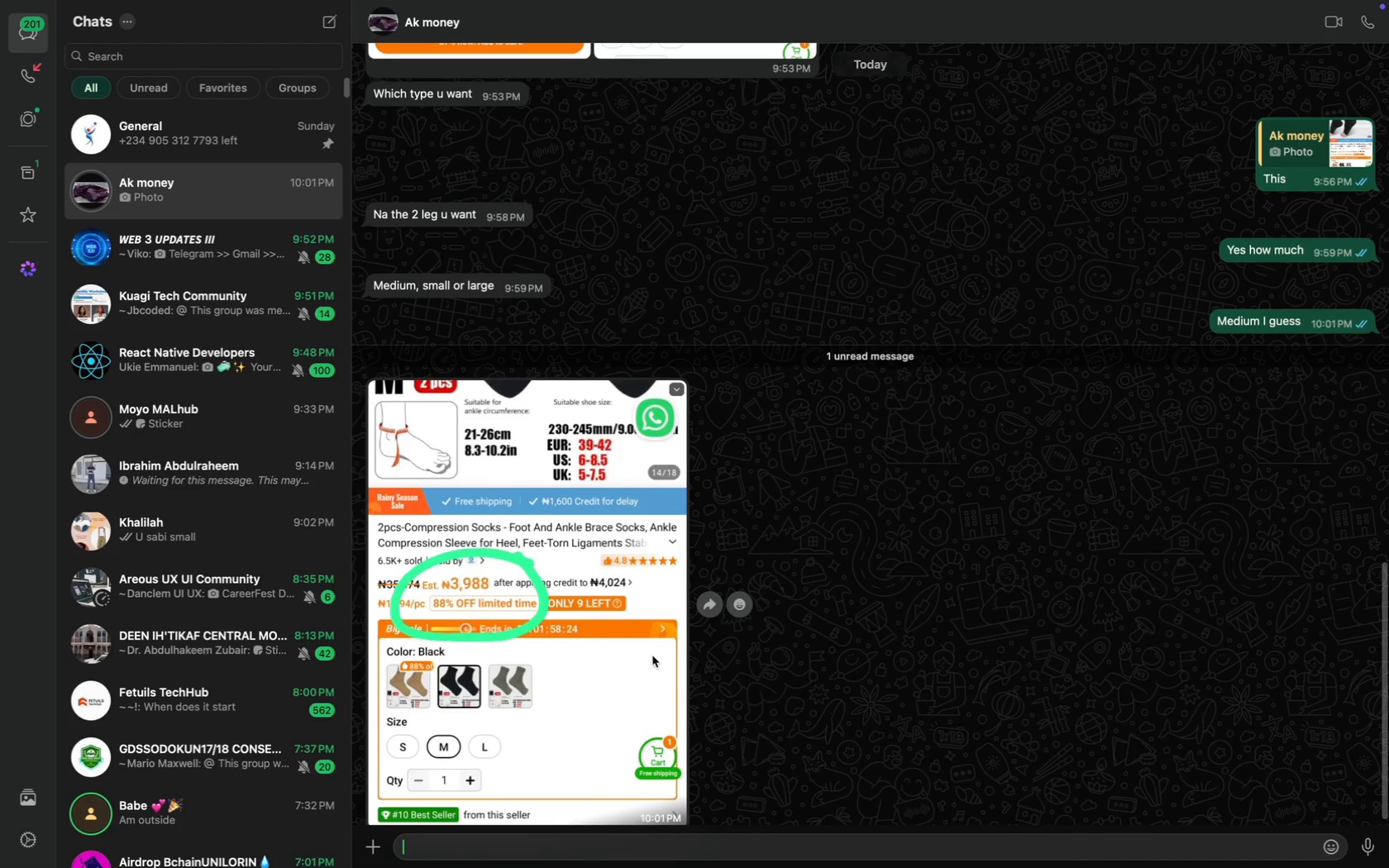 
right_click([652, 656])
 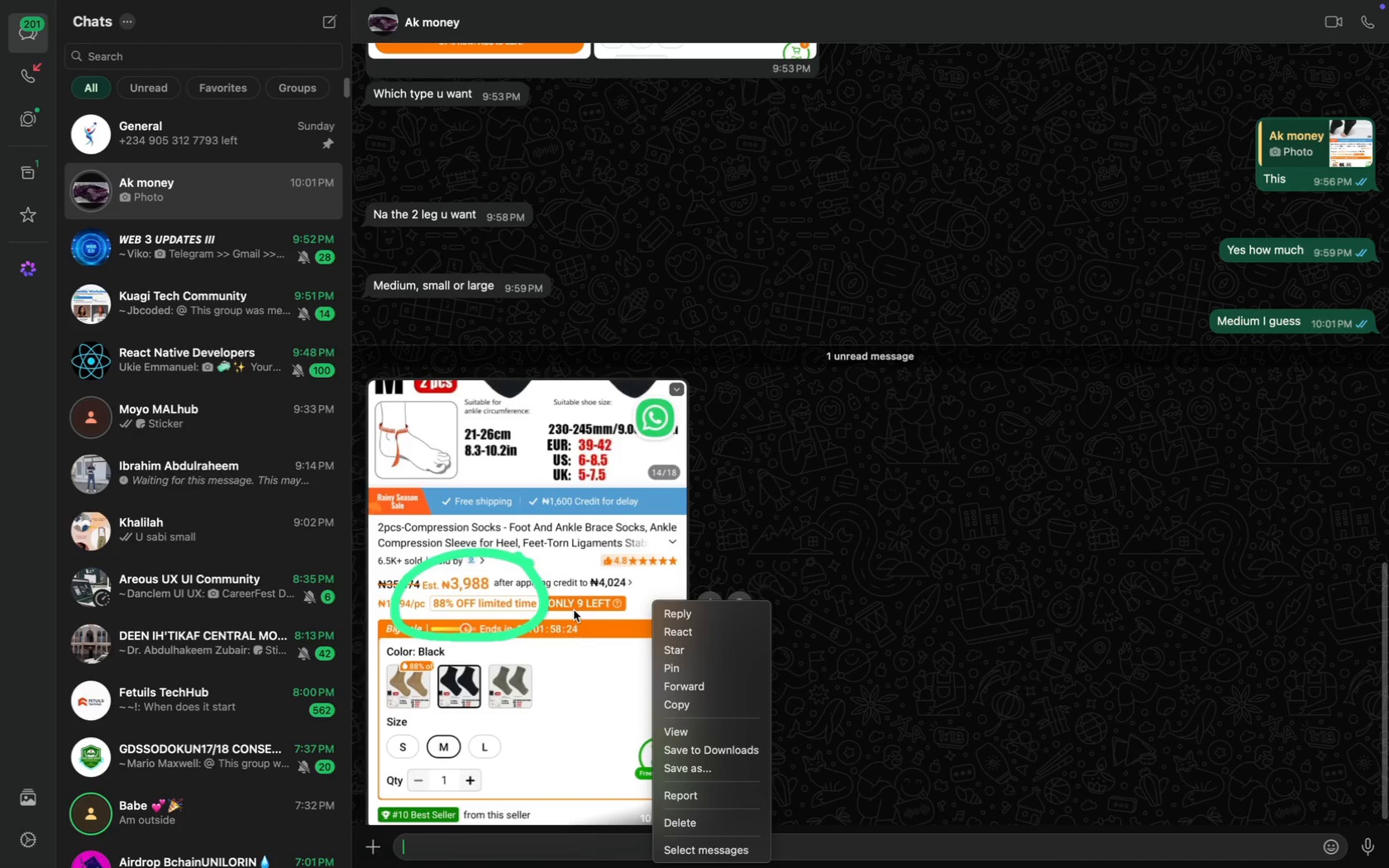 
left_click([577, 633])
 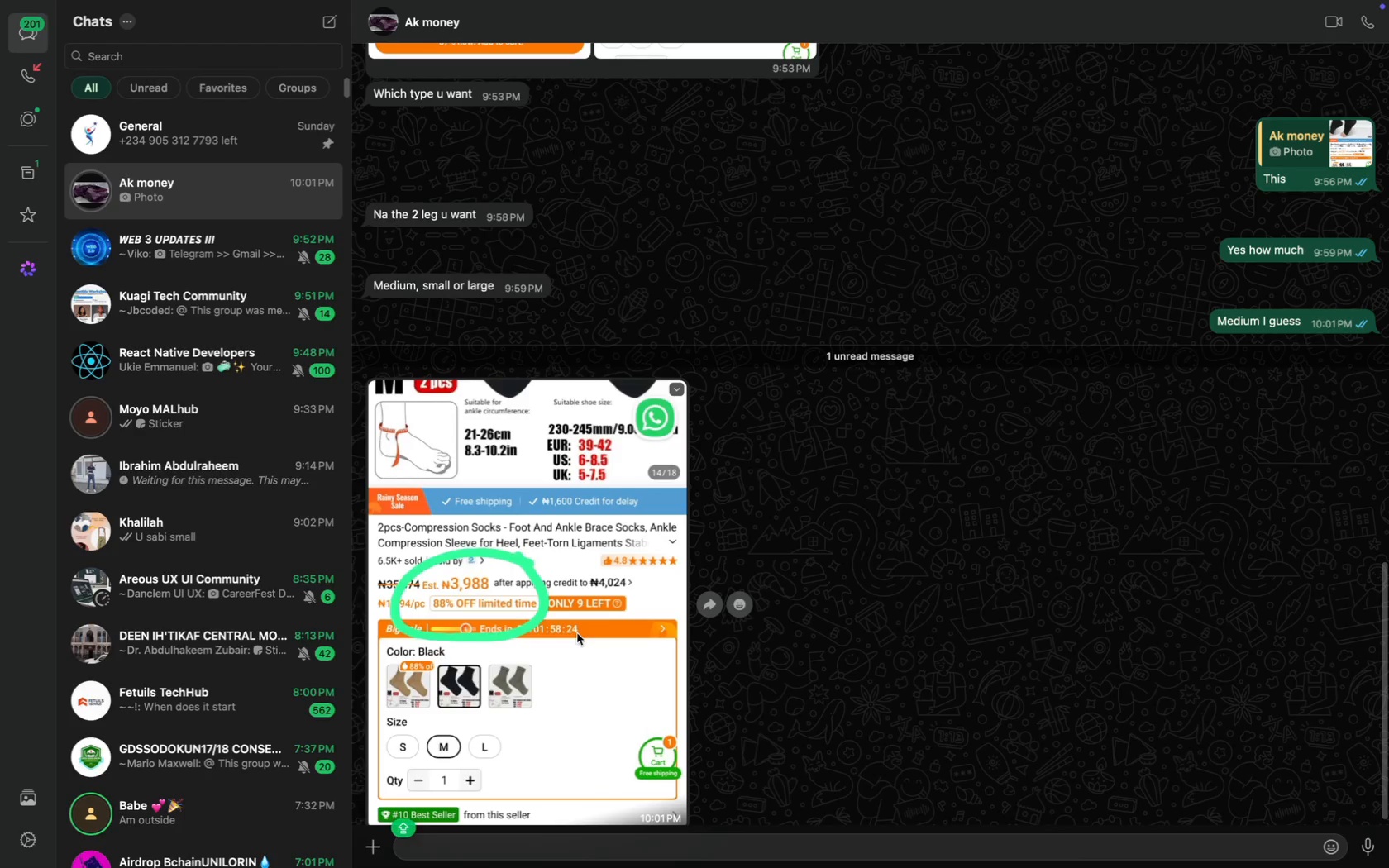 
scroll: coordinate [574, 610], scroll_direction: down, amount: 20.0
 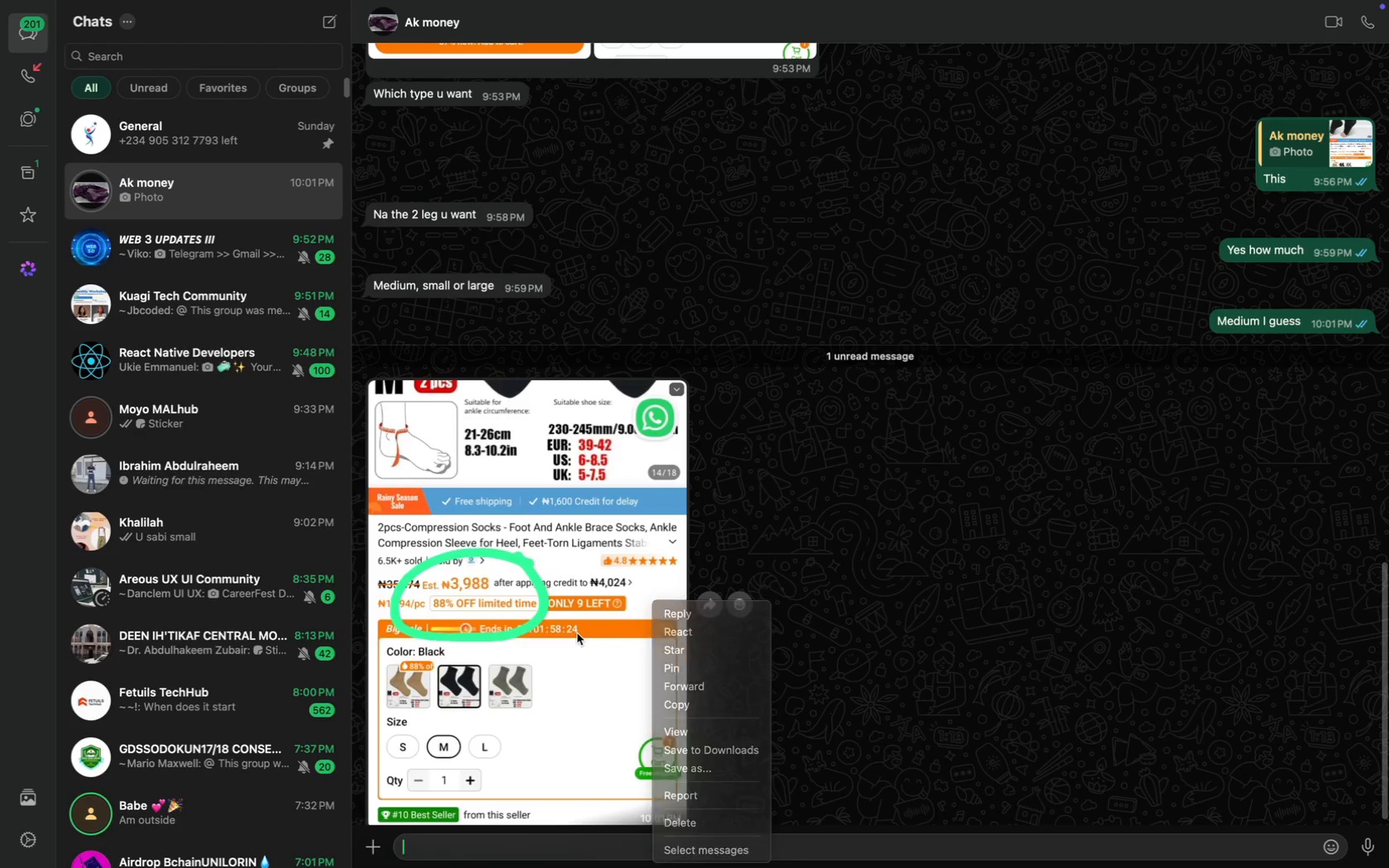 
left_click([577, 633])
 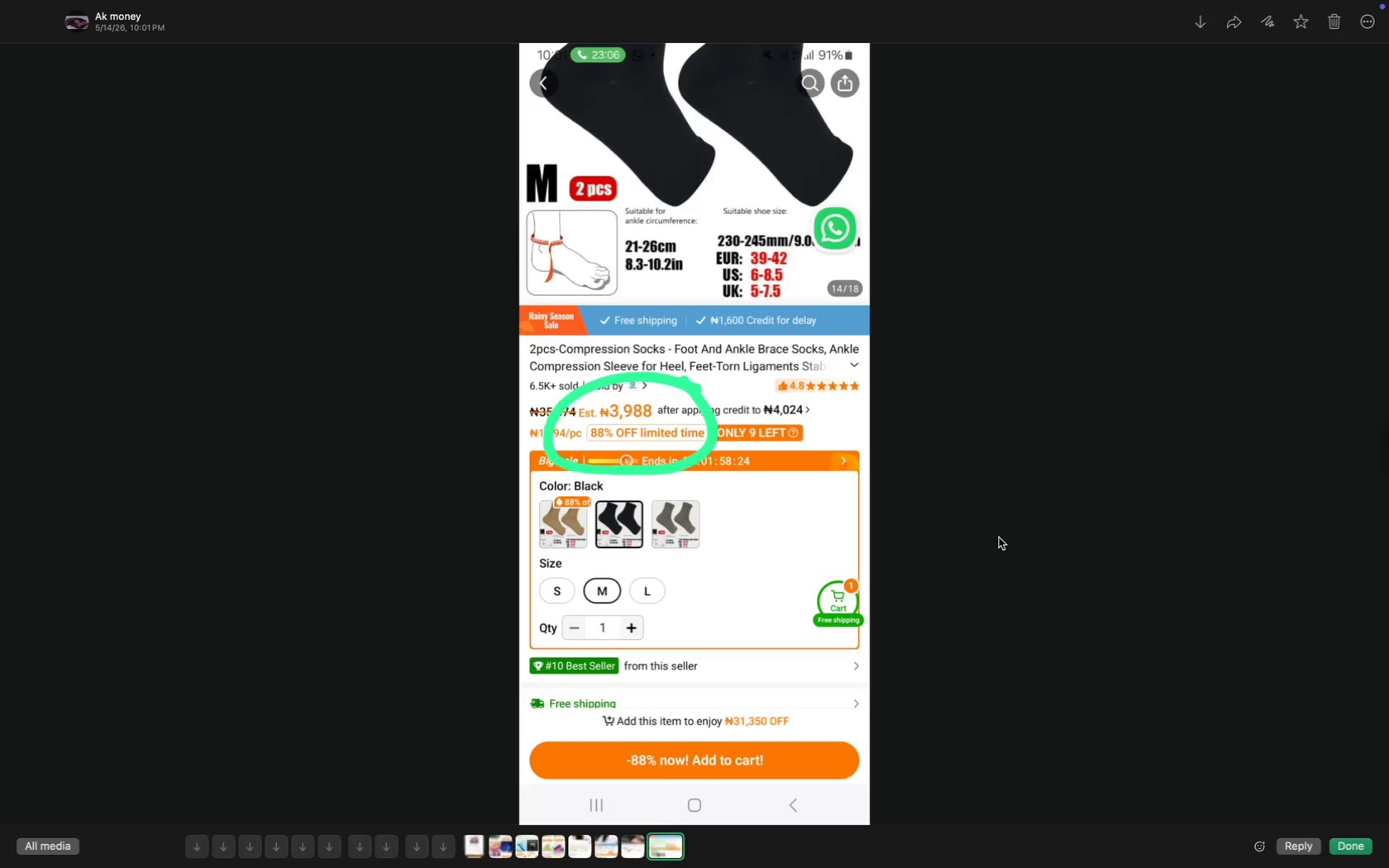 
wait(5.39)
 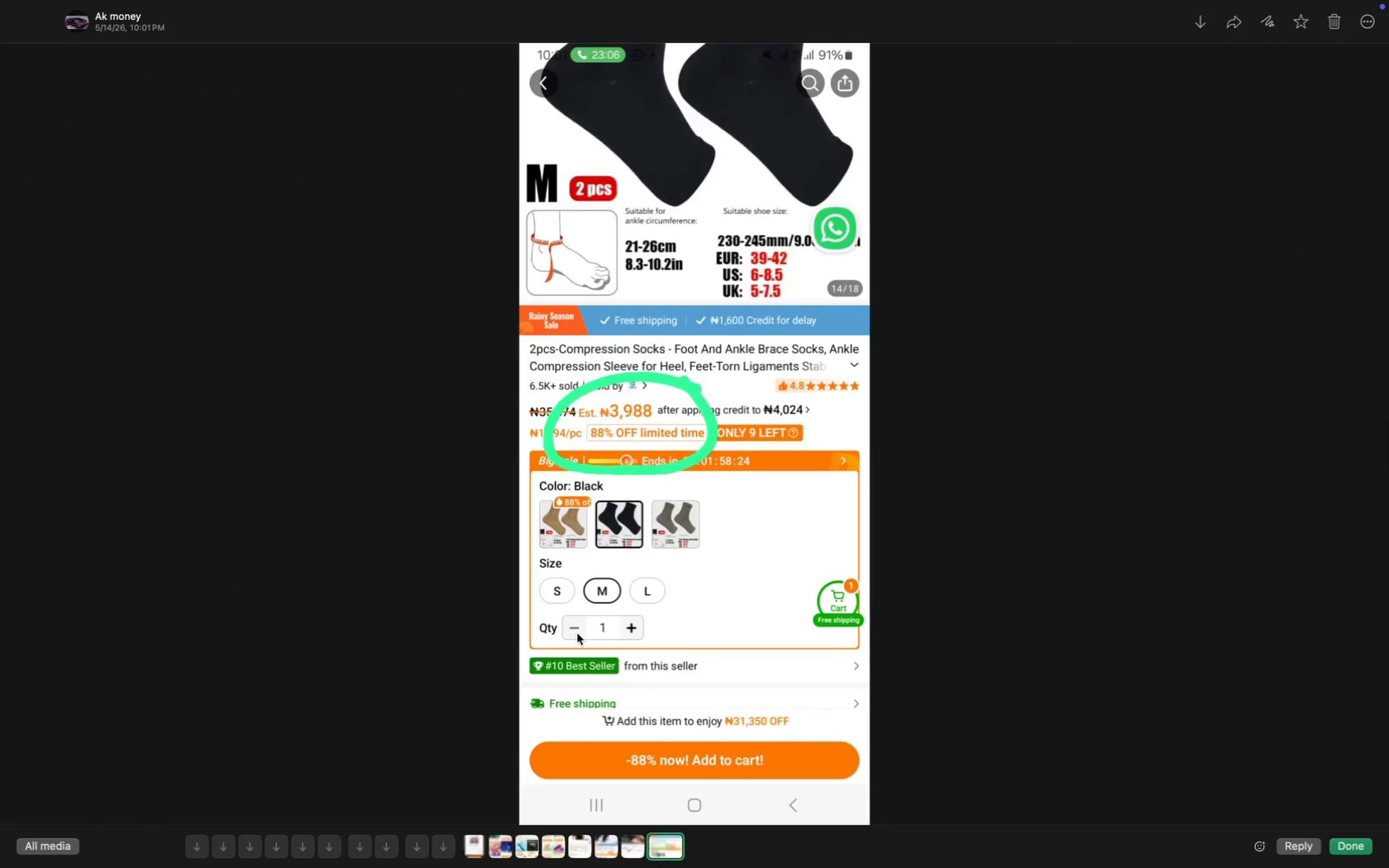 
scroll: coordinate [843, 340], scroll_direction: up, amount: 1.0
 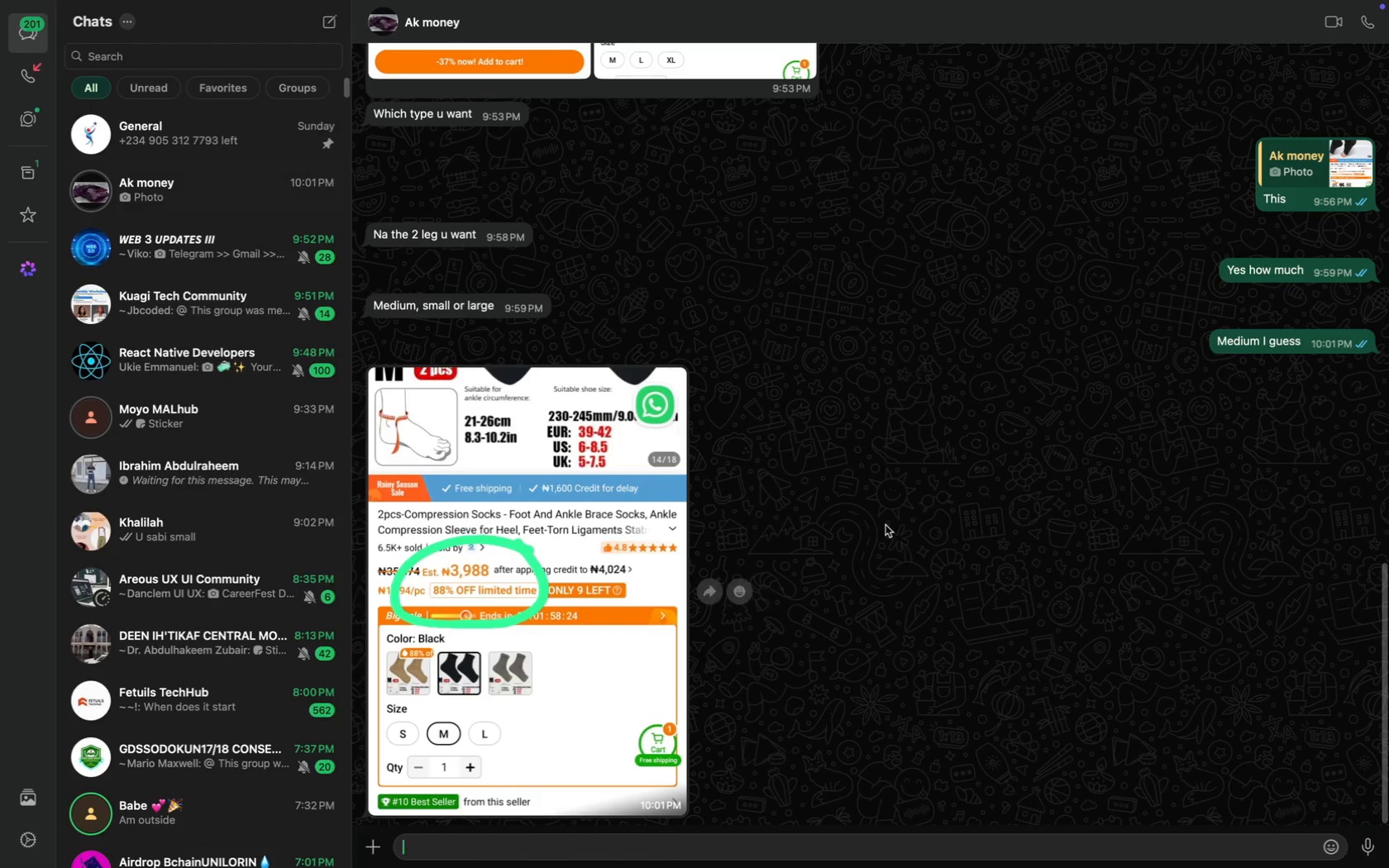 
scroll: coordinate [699, 669], scroll_direction: down, amount: 38.0
 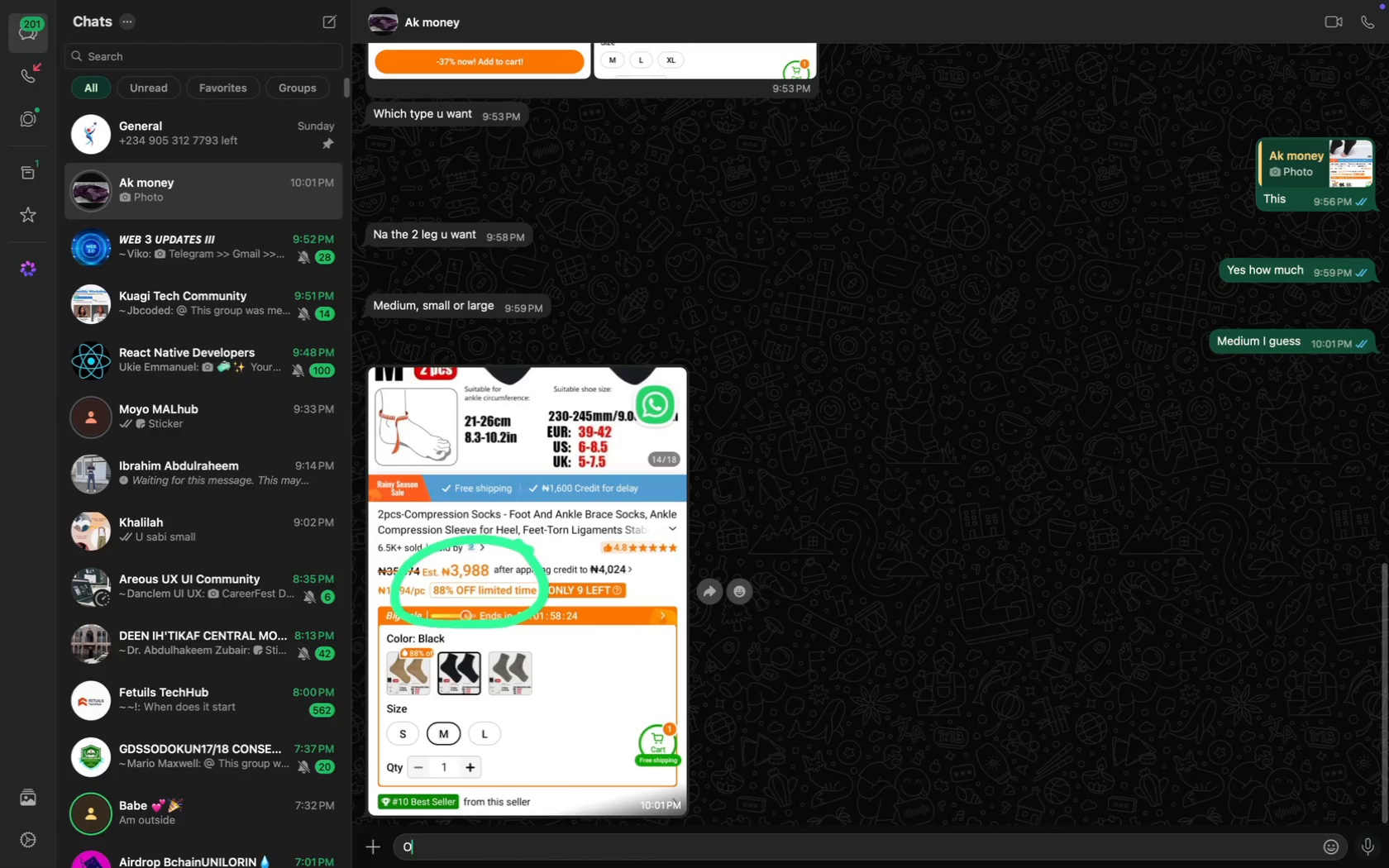 
type(Okay )
 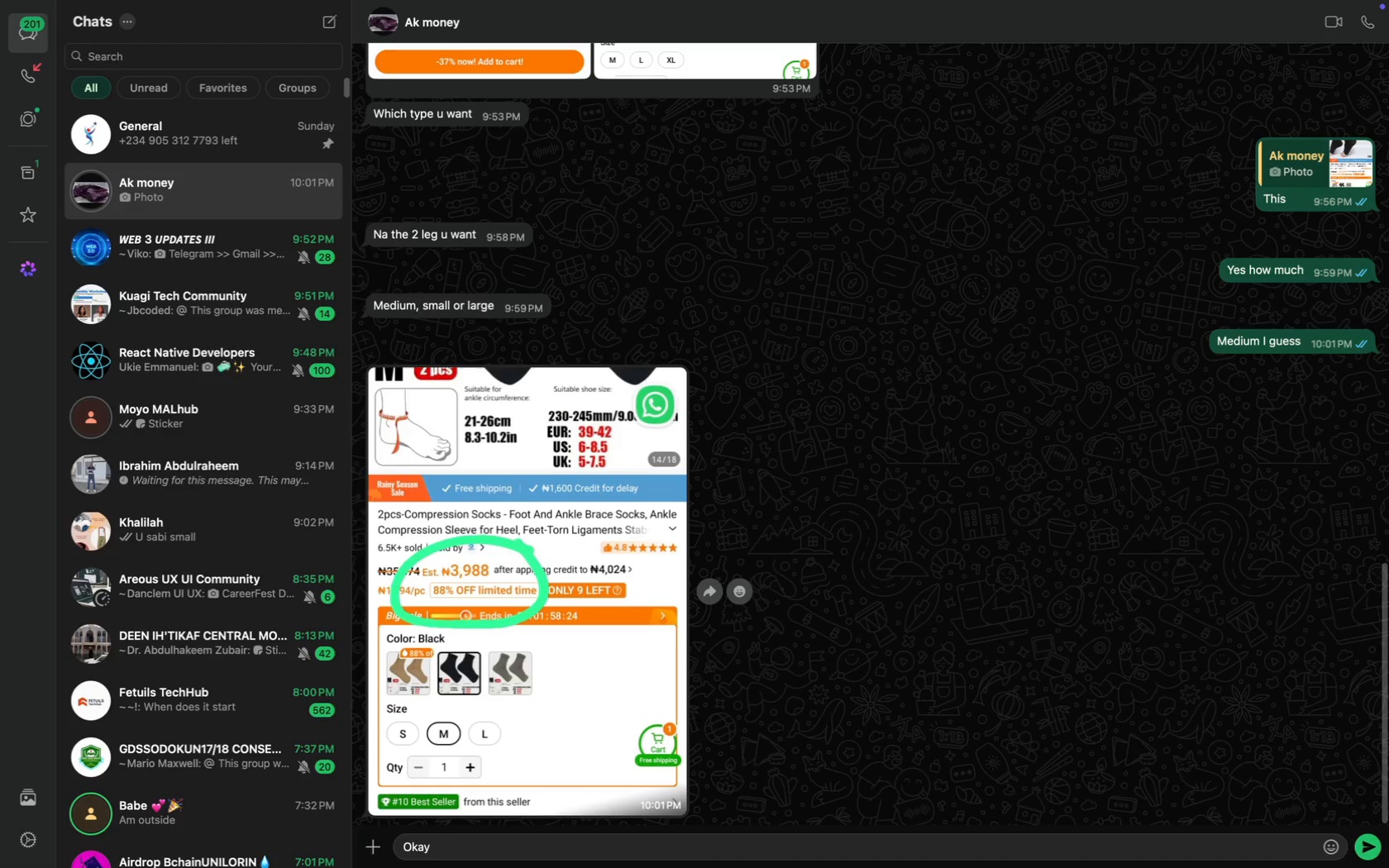 
key(Enter)
 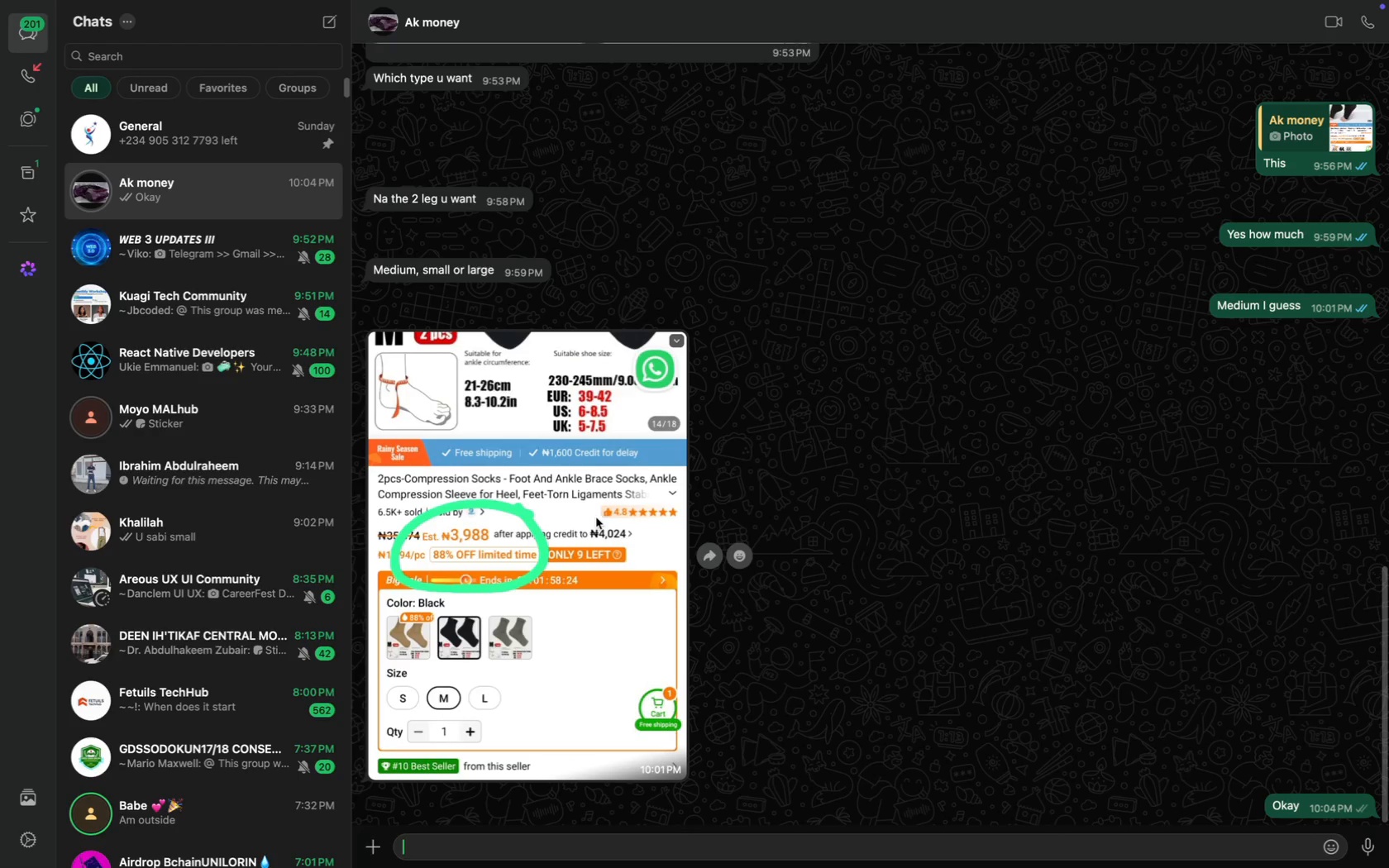 
scroll: coordinate [743, 669], scroll_direction: down, amount: 23.0
 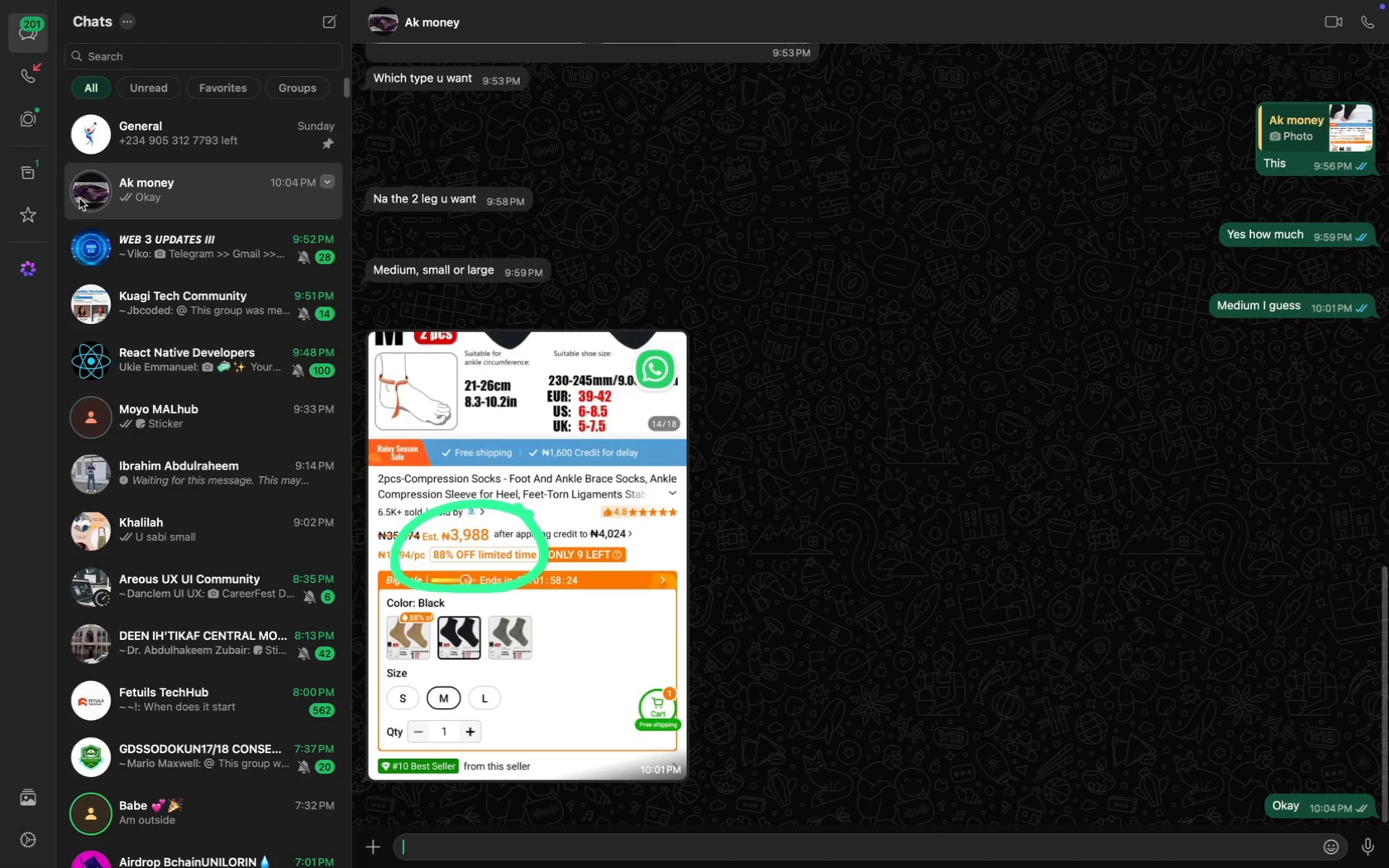 
key(CapsLock)
 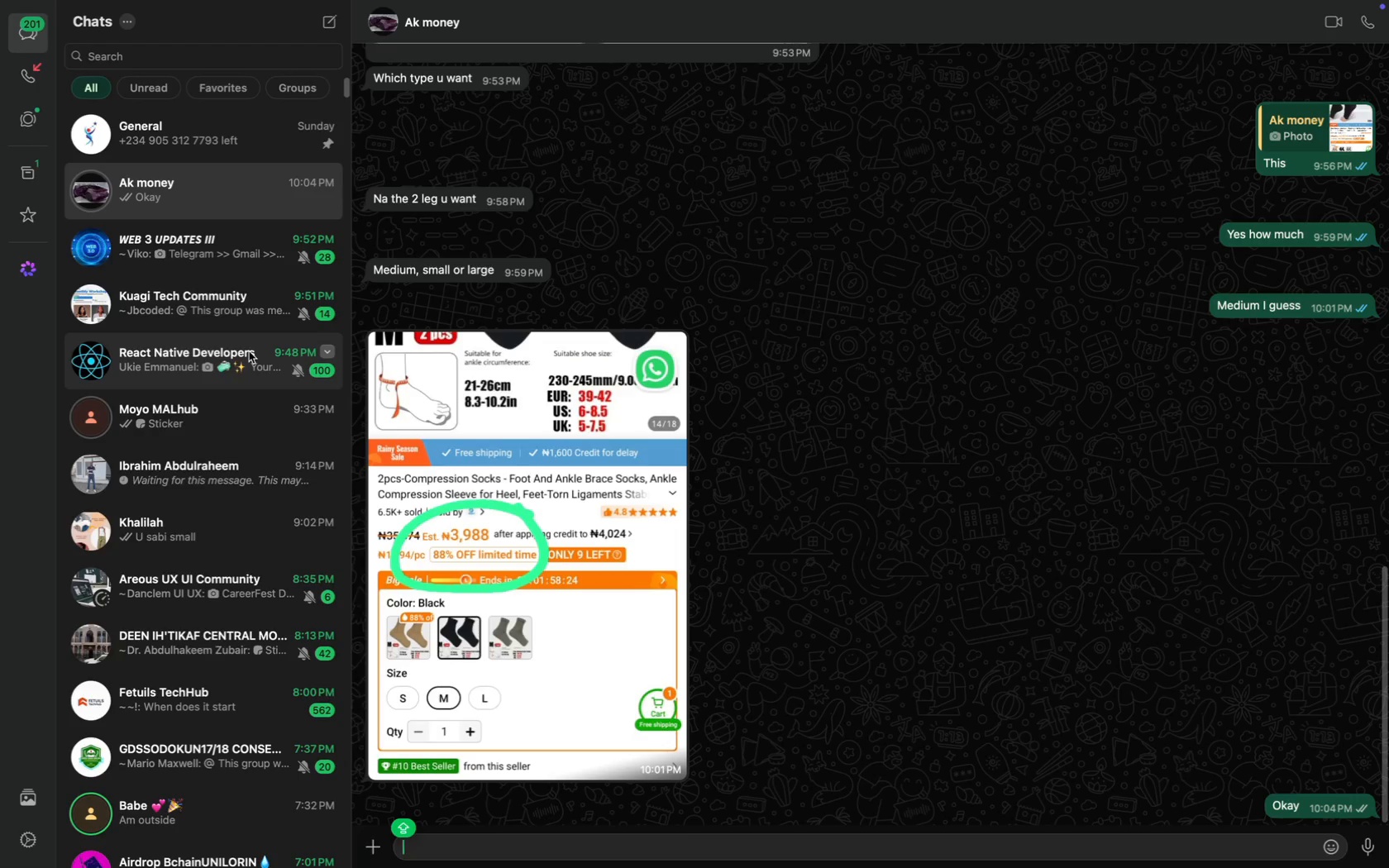 
wait(6.4)
 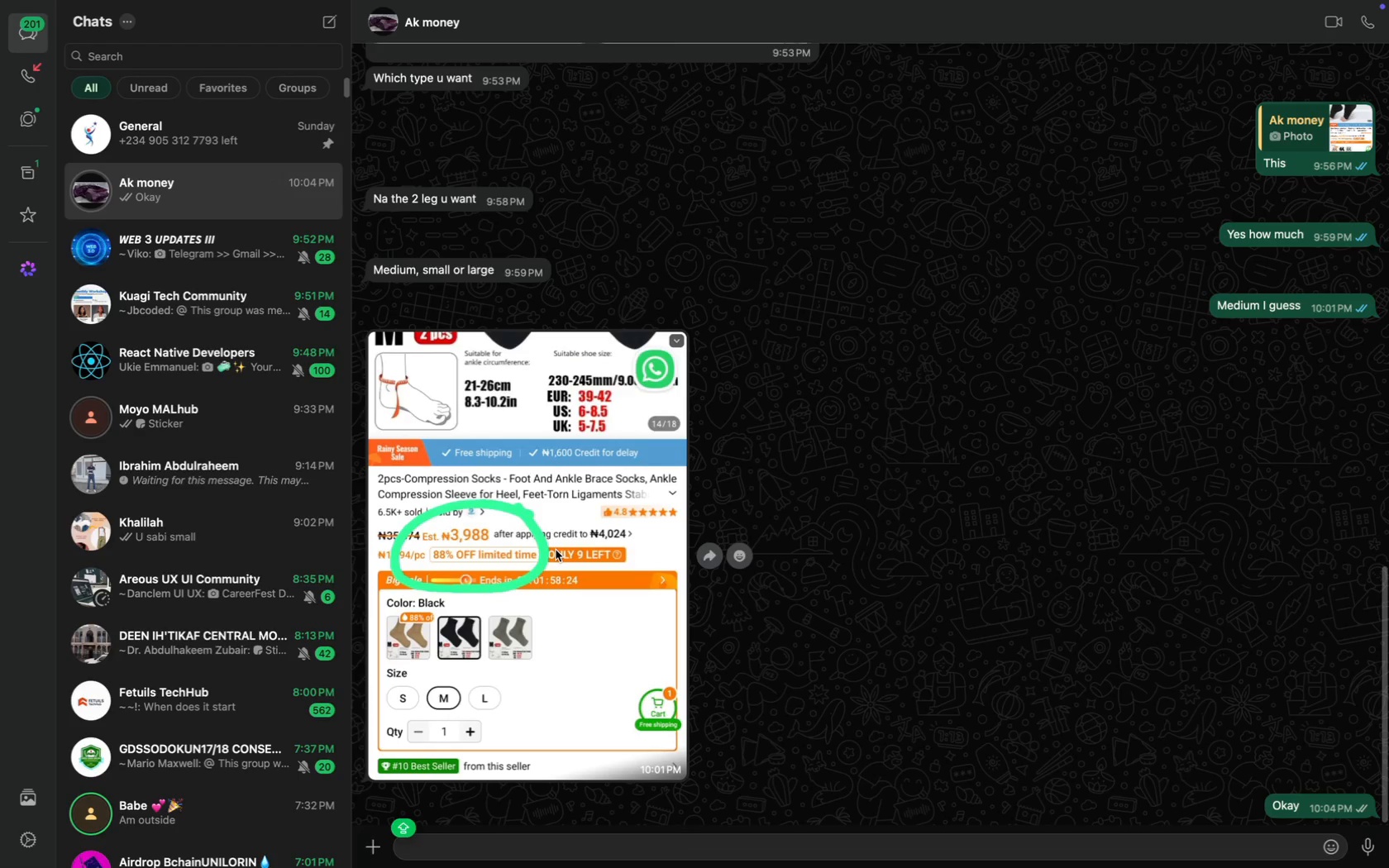 
left_click([49, 169])
 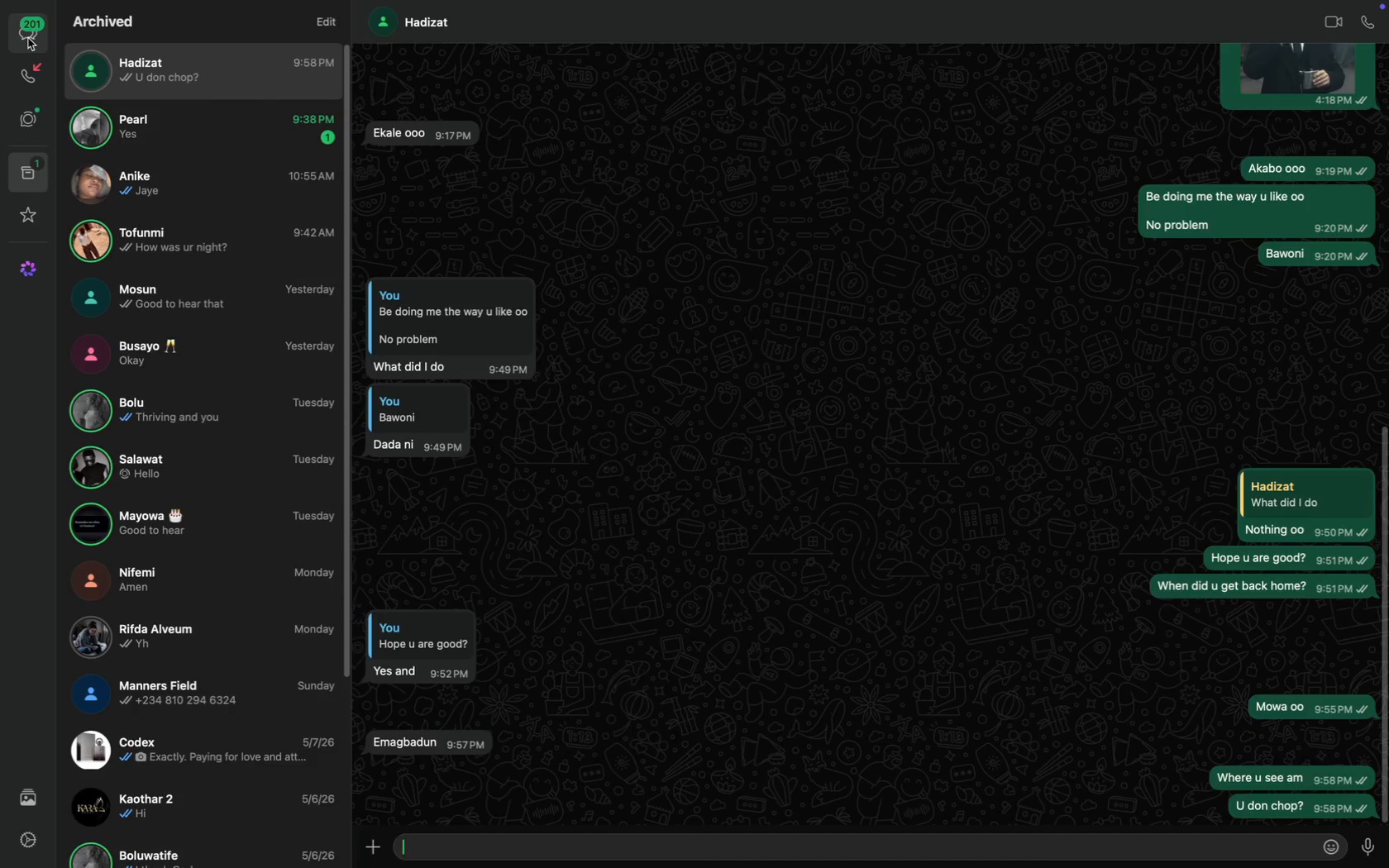 
scroll: coordinate [538, 455], scroll_direction: down, amount: 57.0
 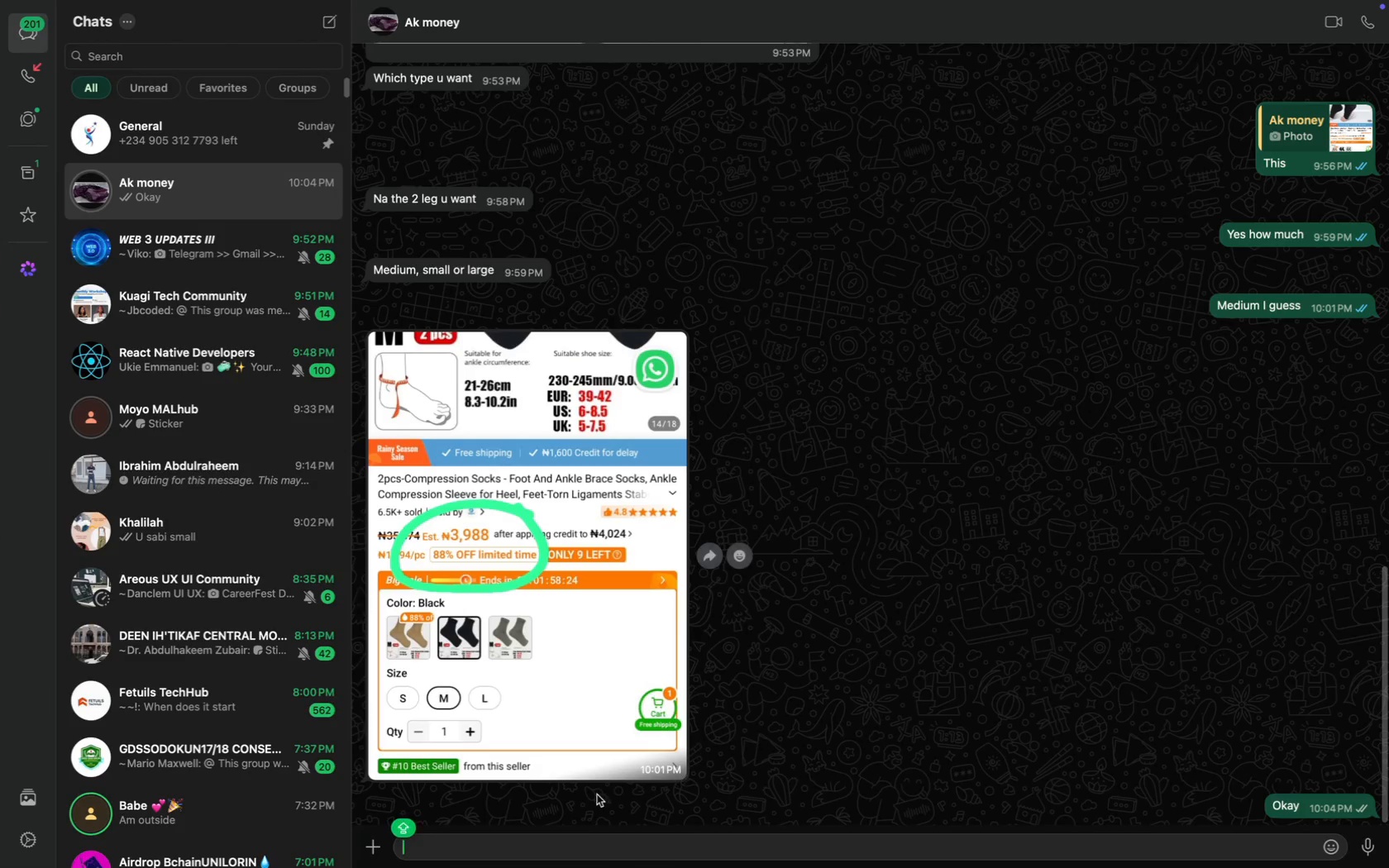 
type(When will I see am collect?)
 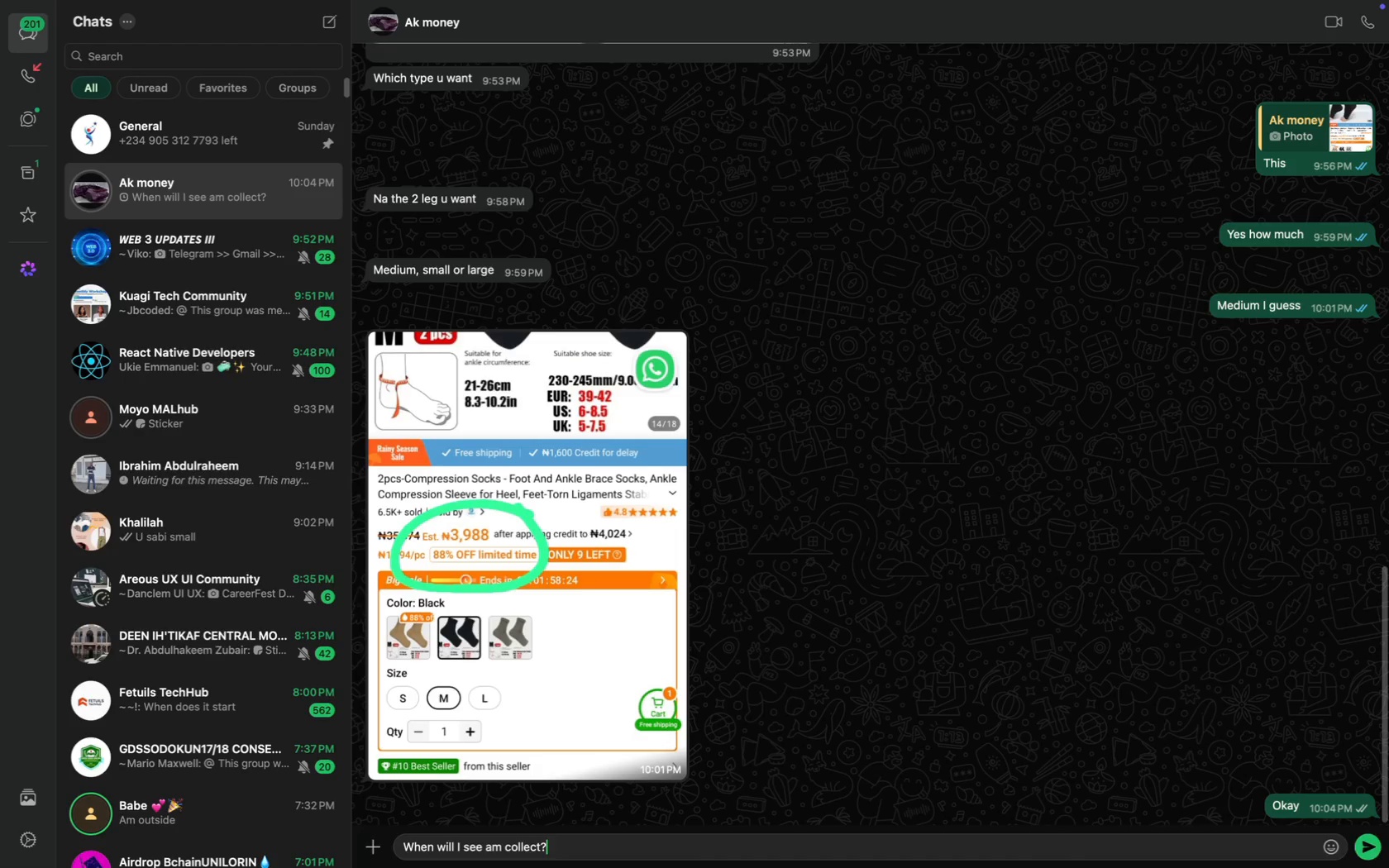 
key(Enter)
 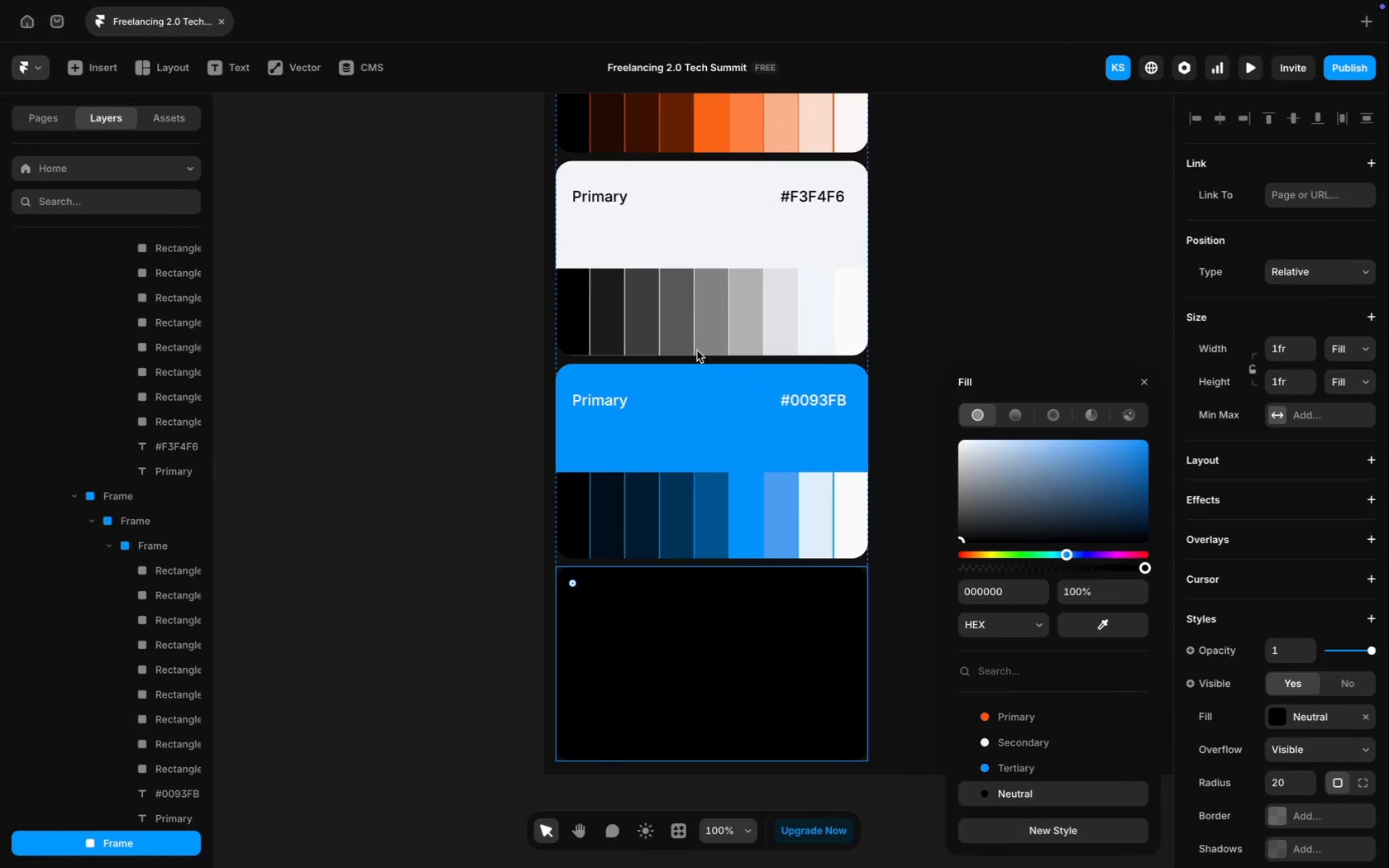 
key(CapsLock)
 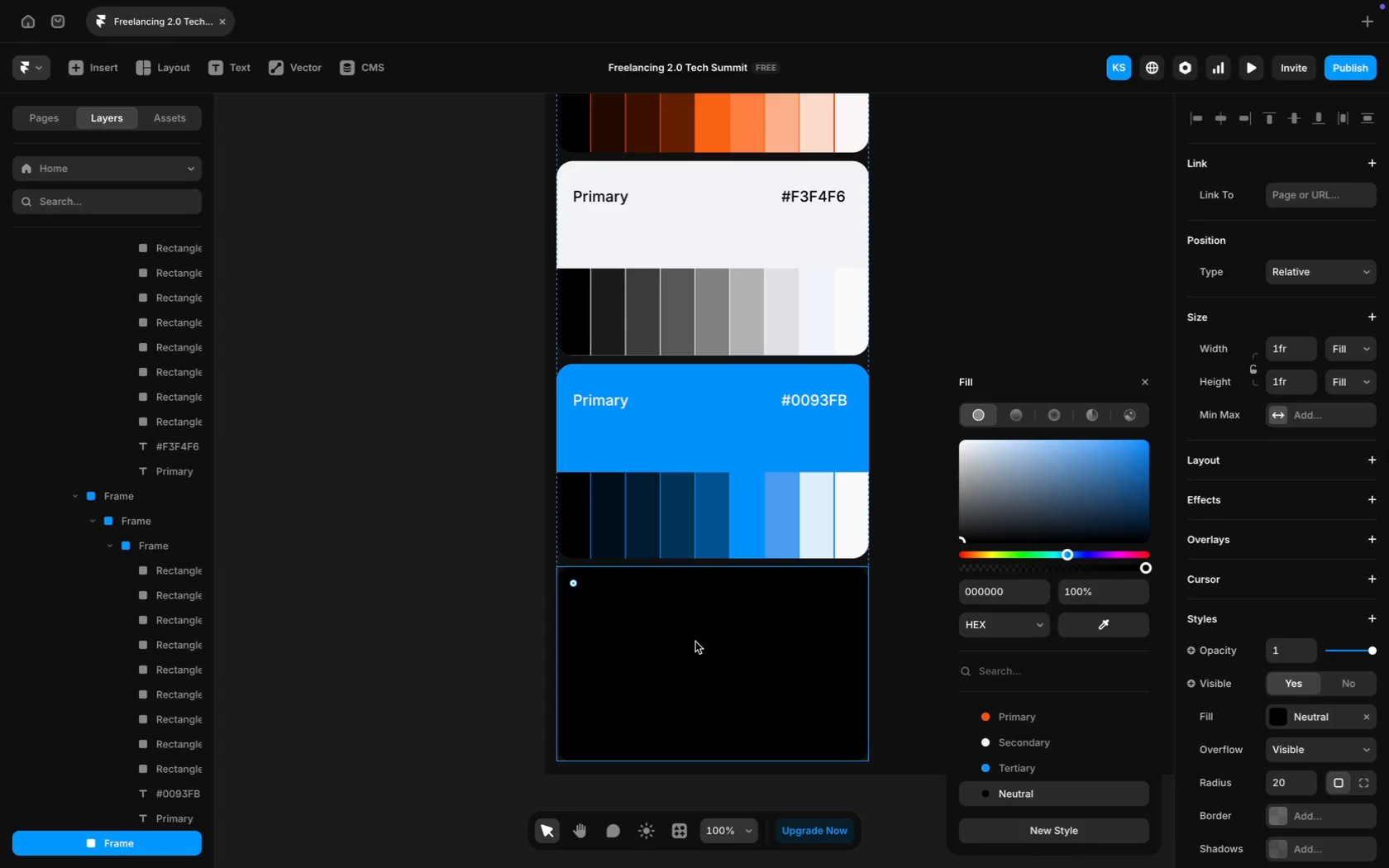 
left_click([699, 646])
 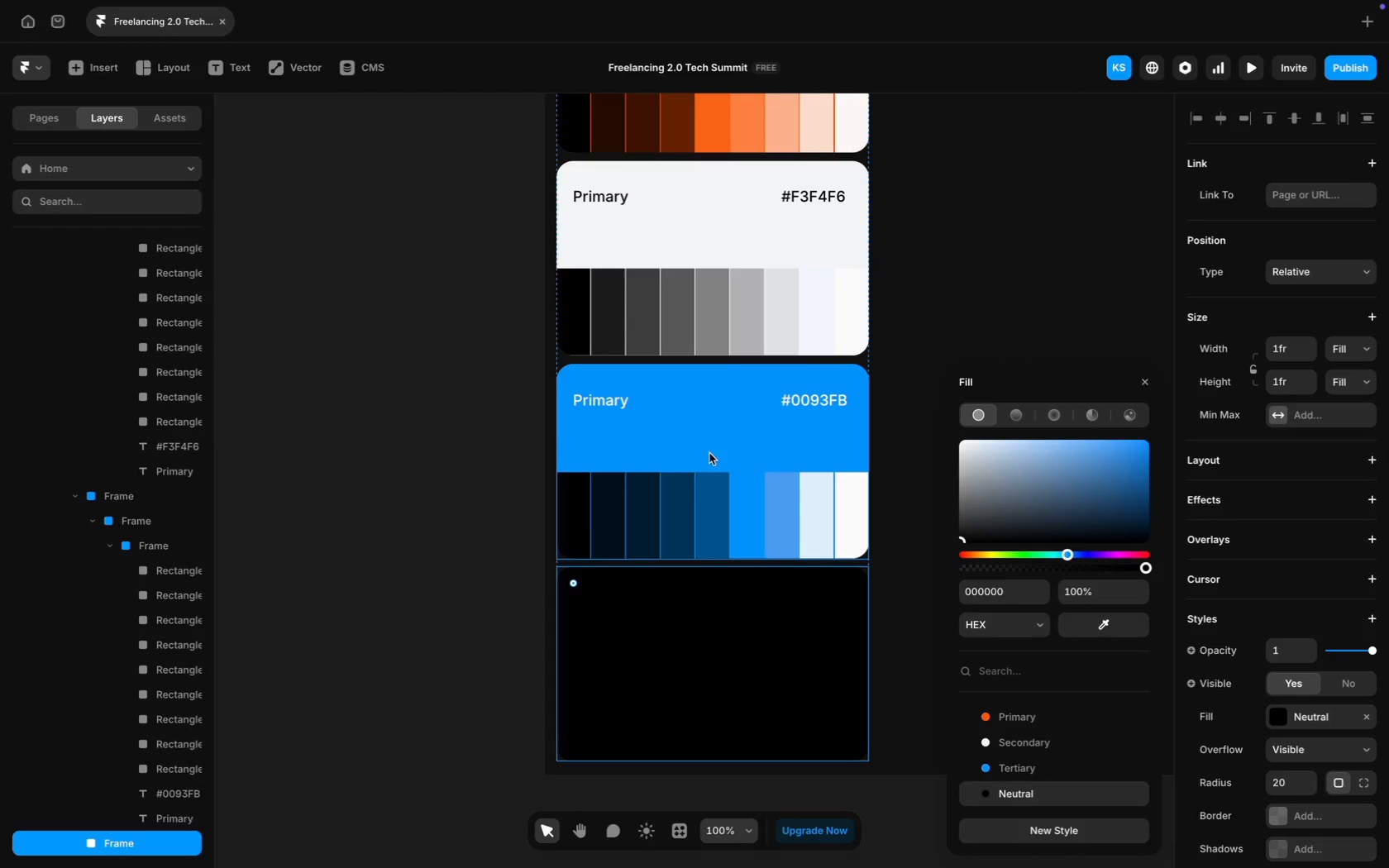 
scroll: coordinate [77, 729], scroll_direction: down, amount: 38.0
 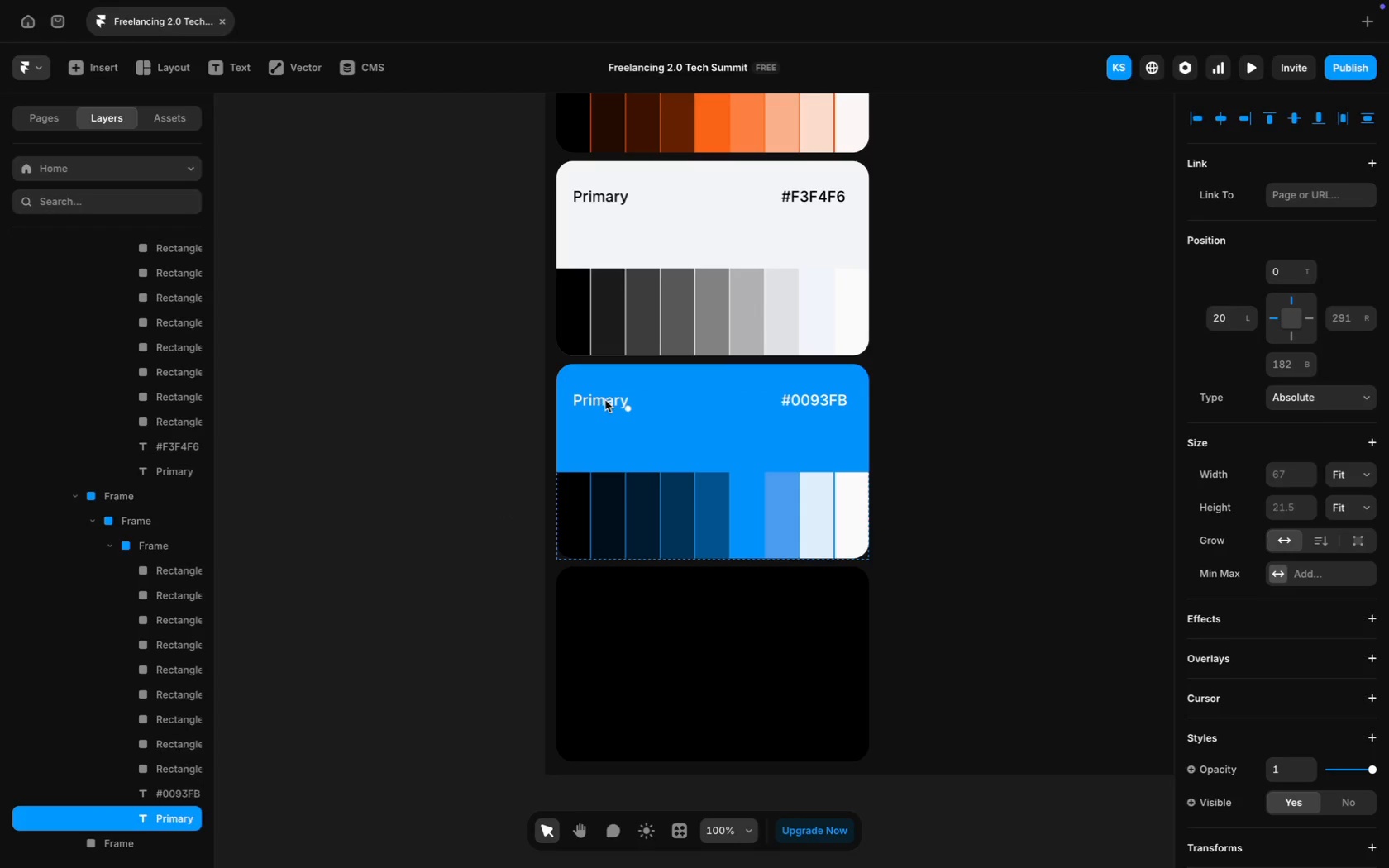 
left_click([677, 421])
 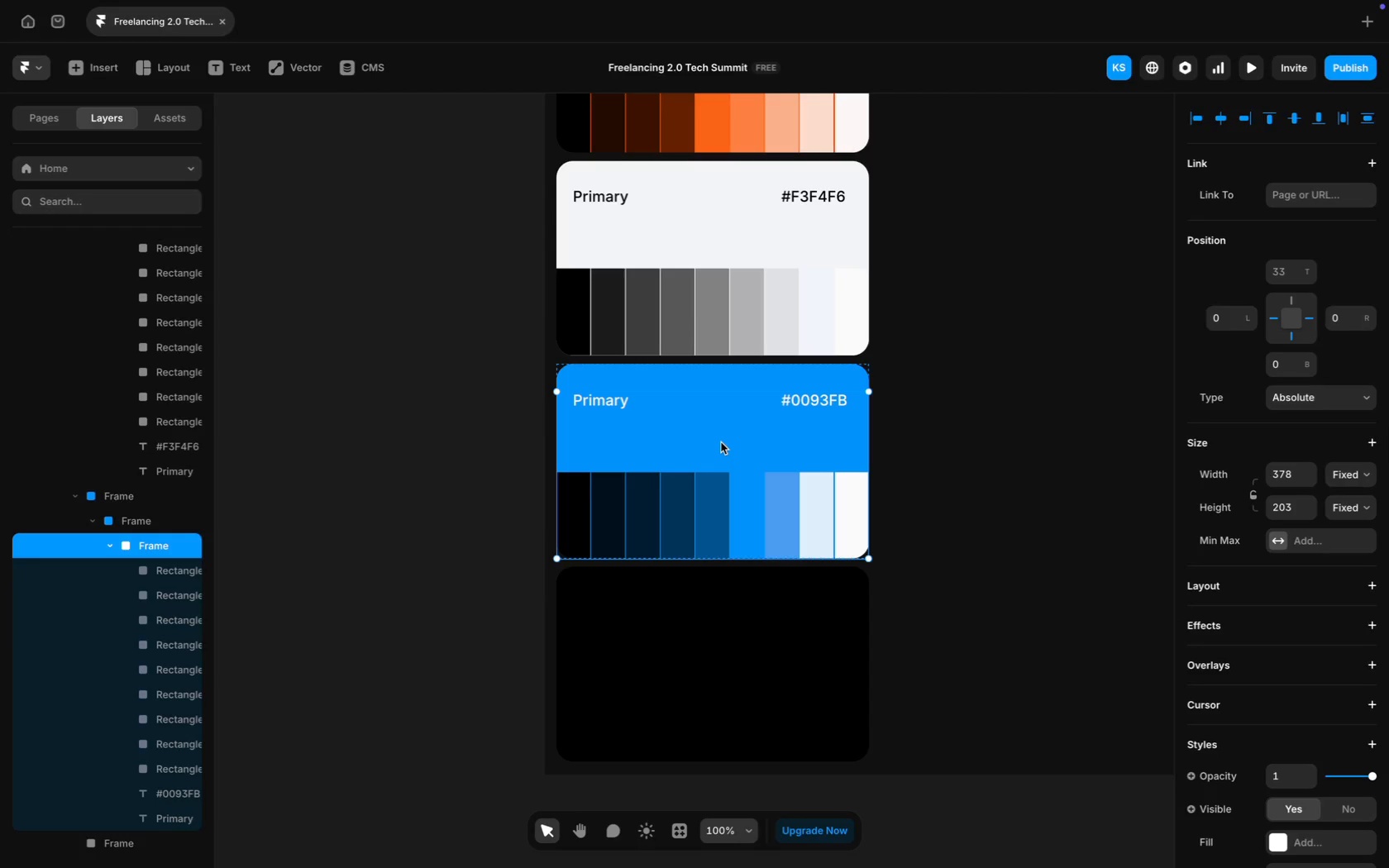 
scroll: coordinate [92, 744], scroll_direction: down, amount: 33.0
 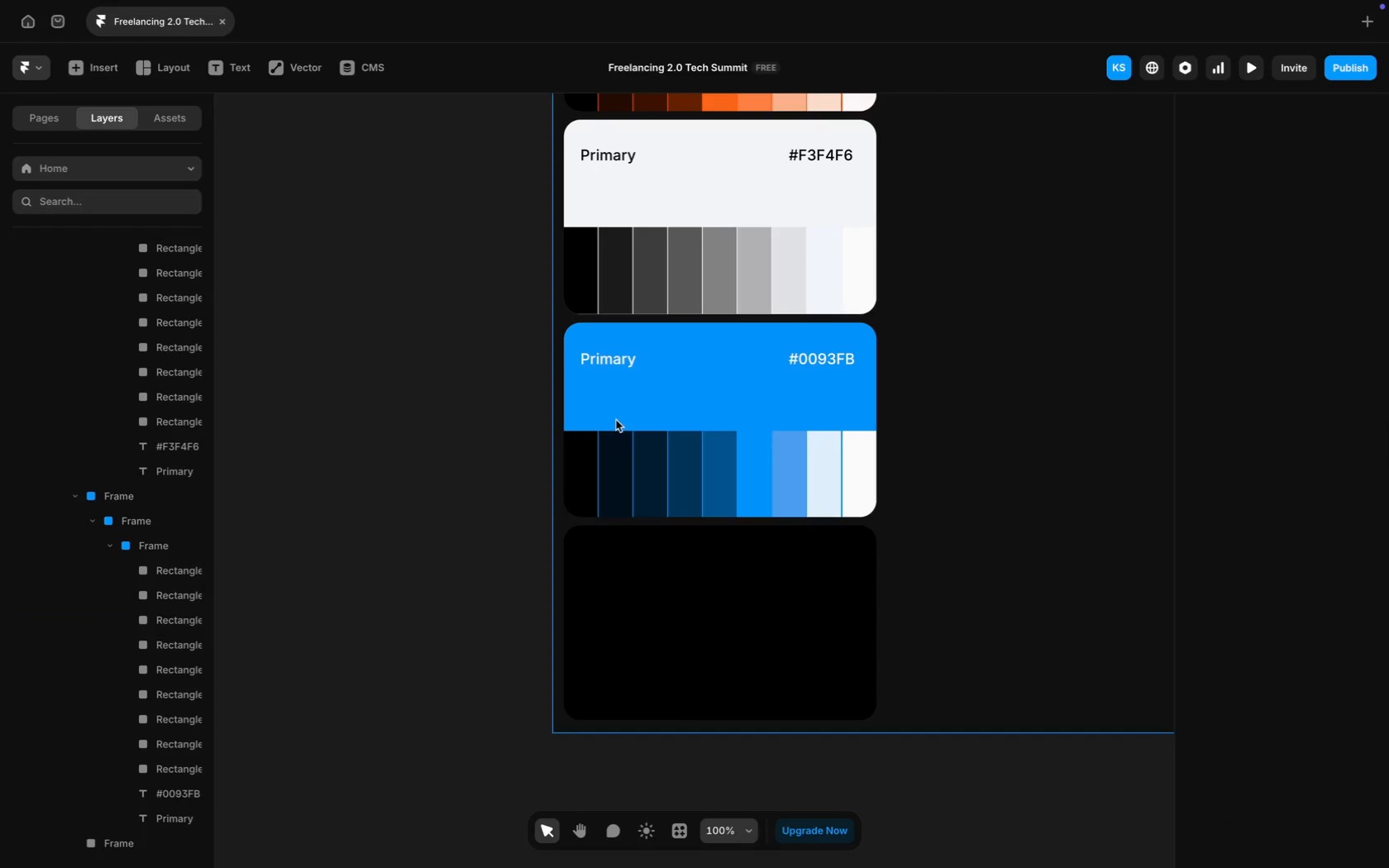 
left_click([690, 397])
 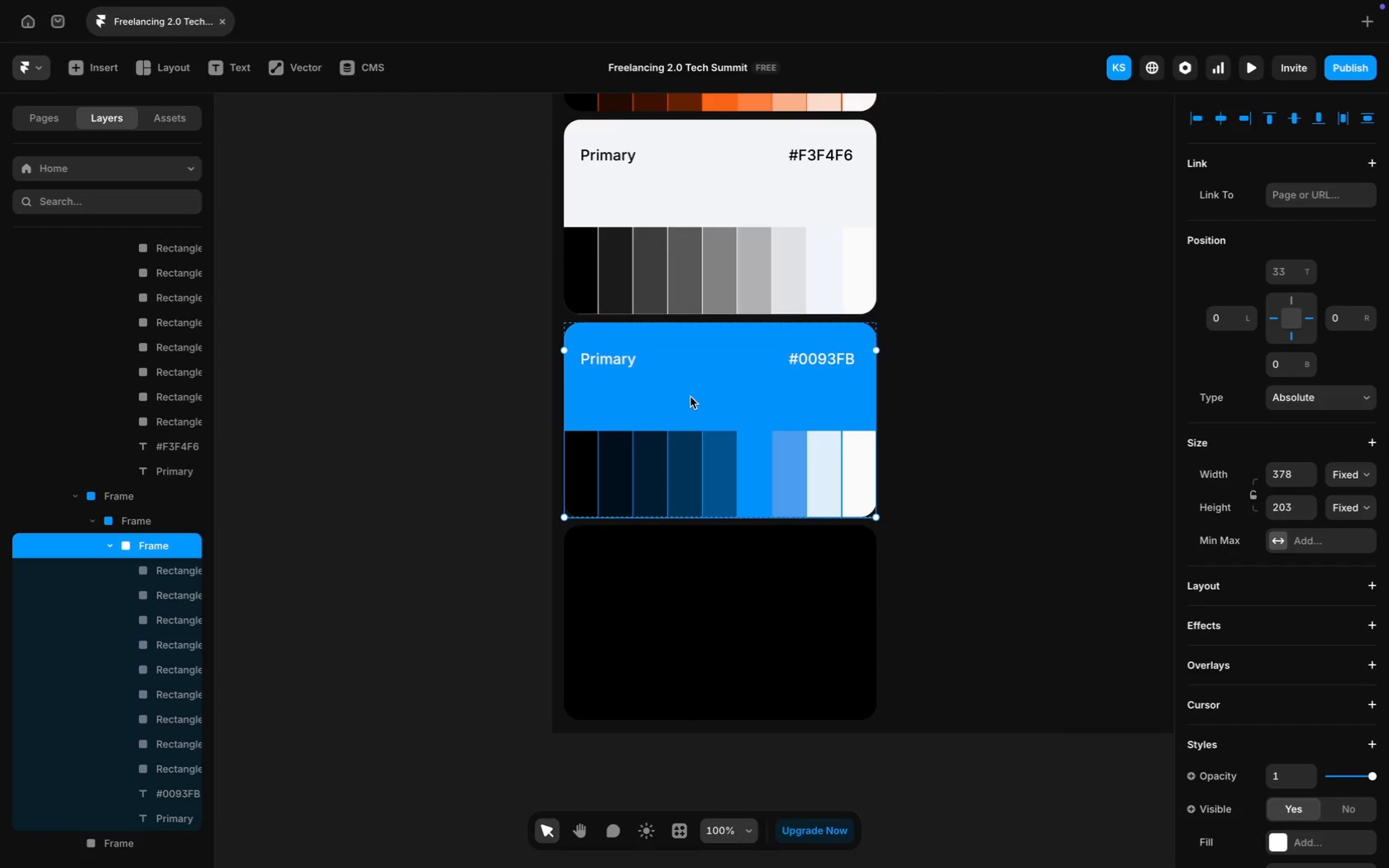 
hold_key(key=CommandLeft, duration=0.56)
 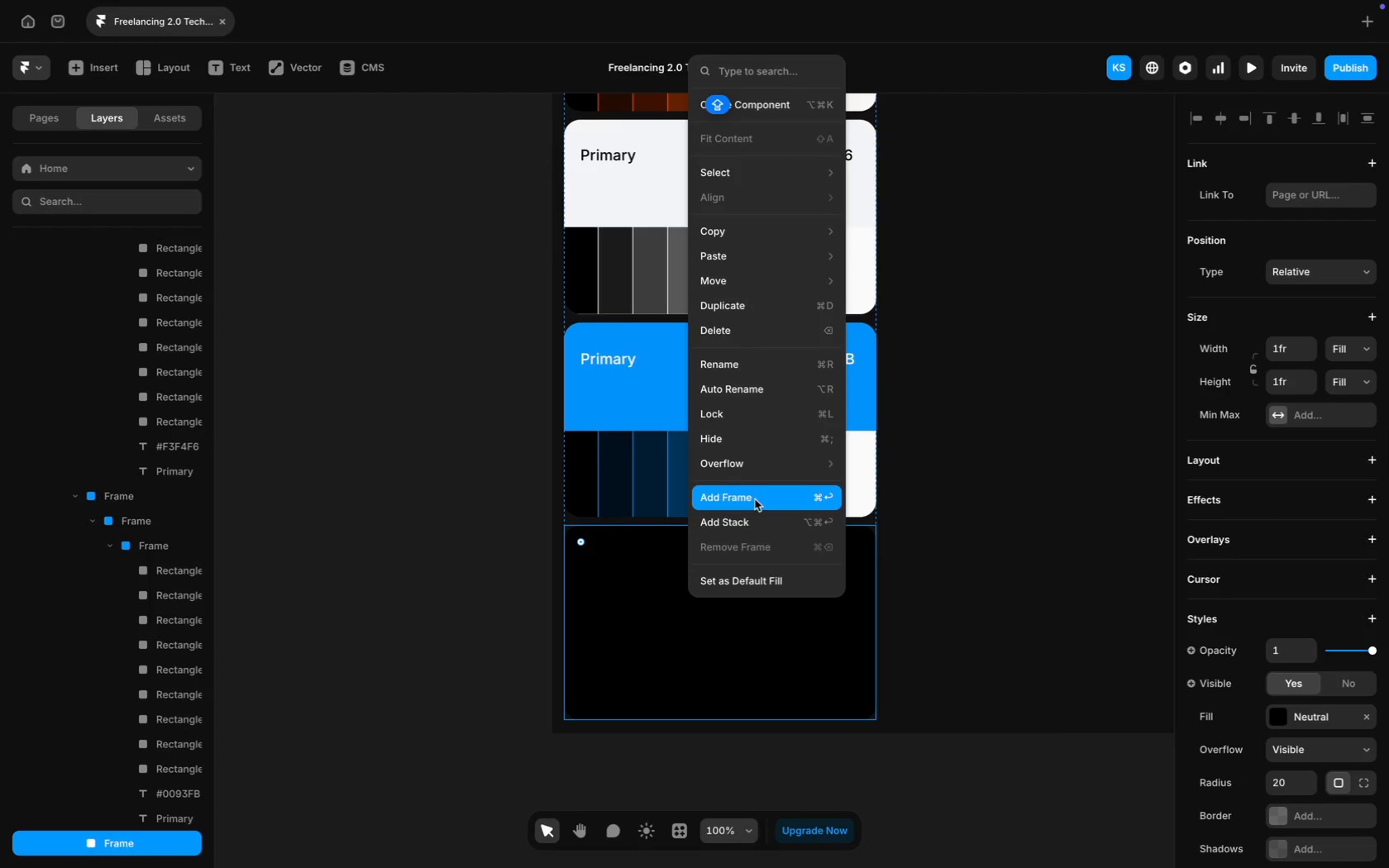 
left_click([786, 504])
 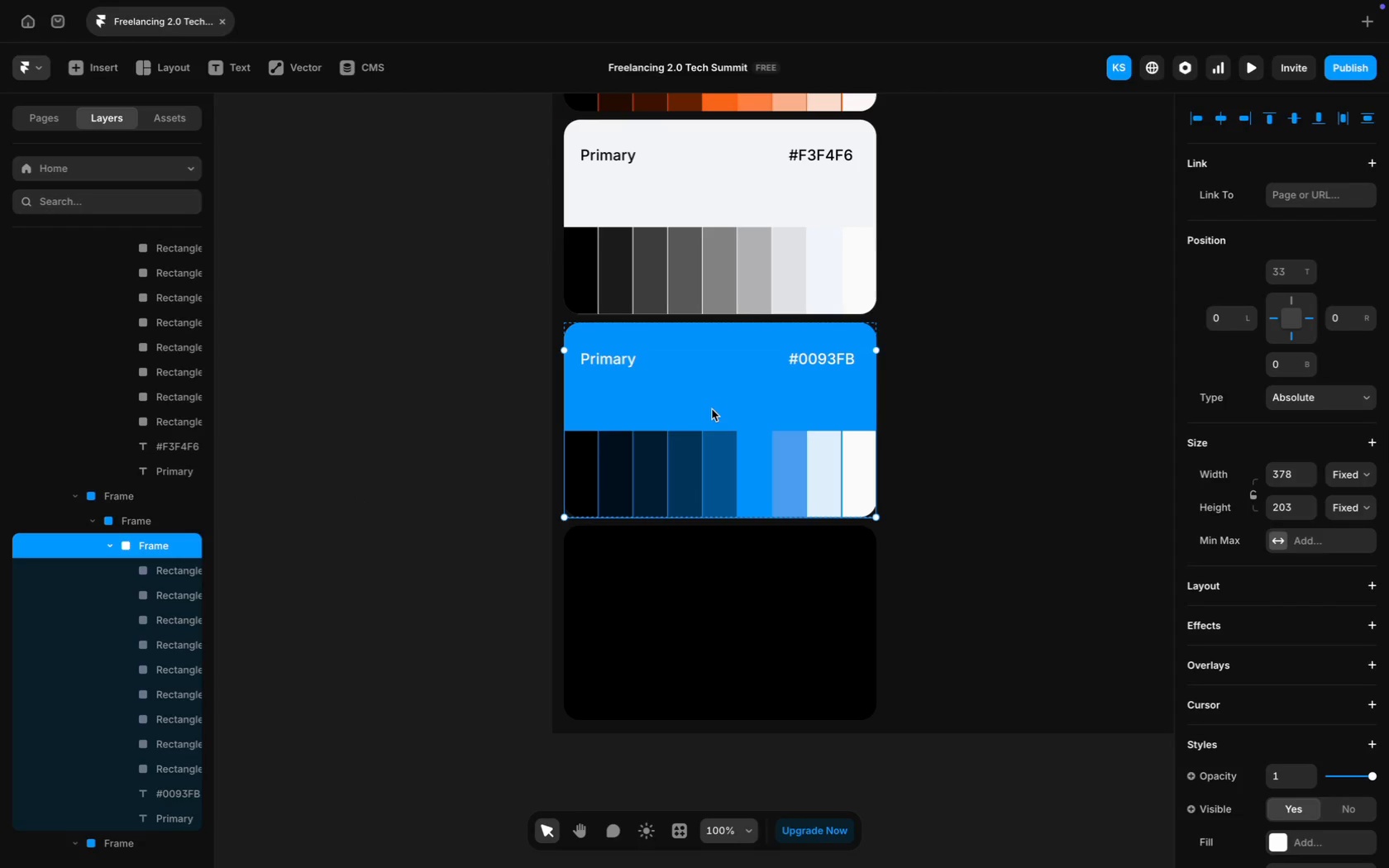 
key(Meta+D)
 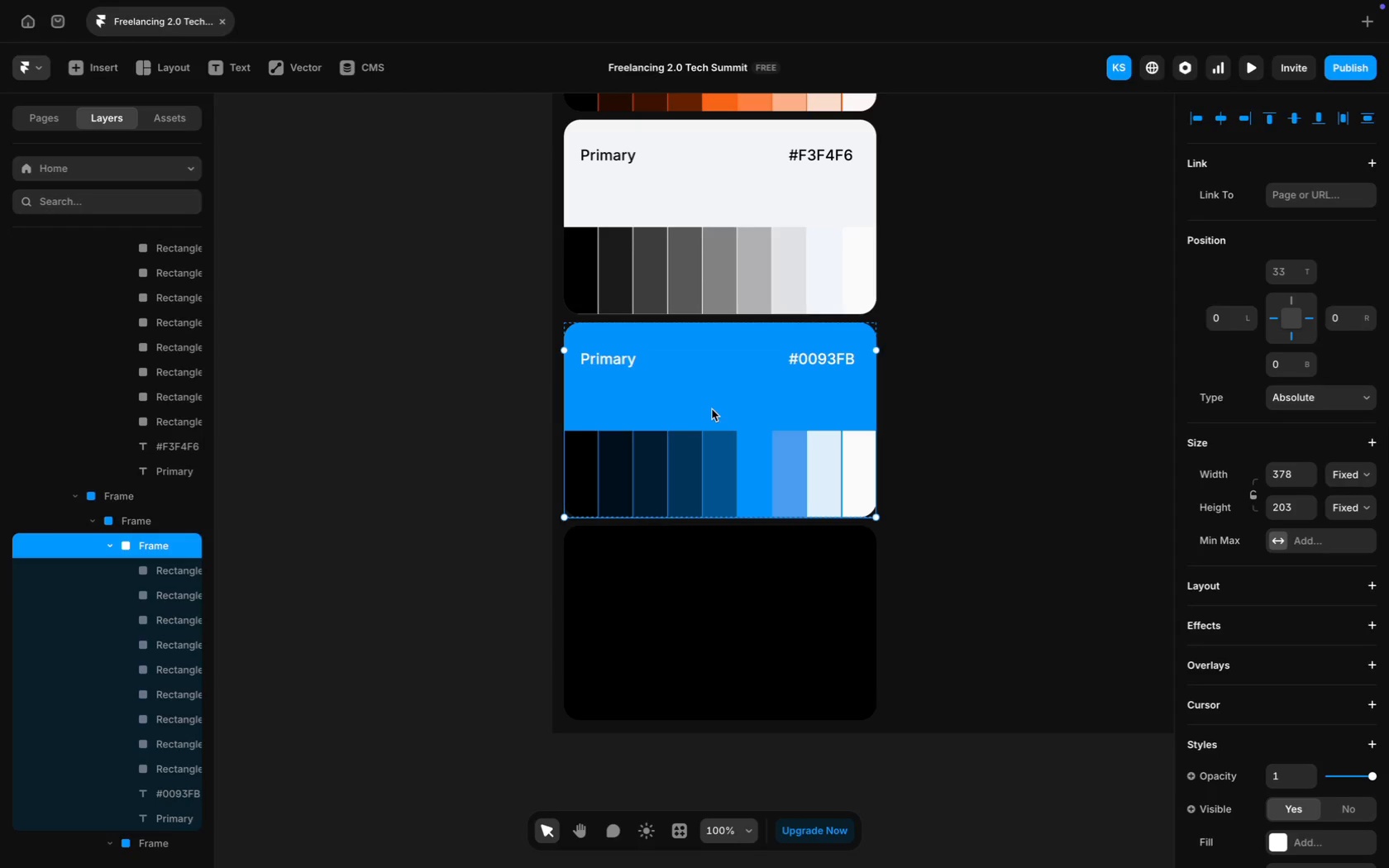 
left_click_drag(start_coordinate=[712, 409], to_coordinate=[714, 609])
 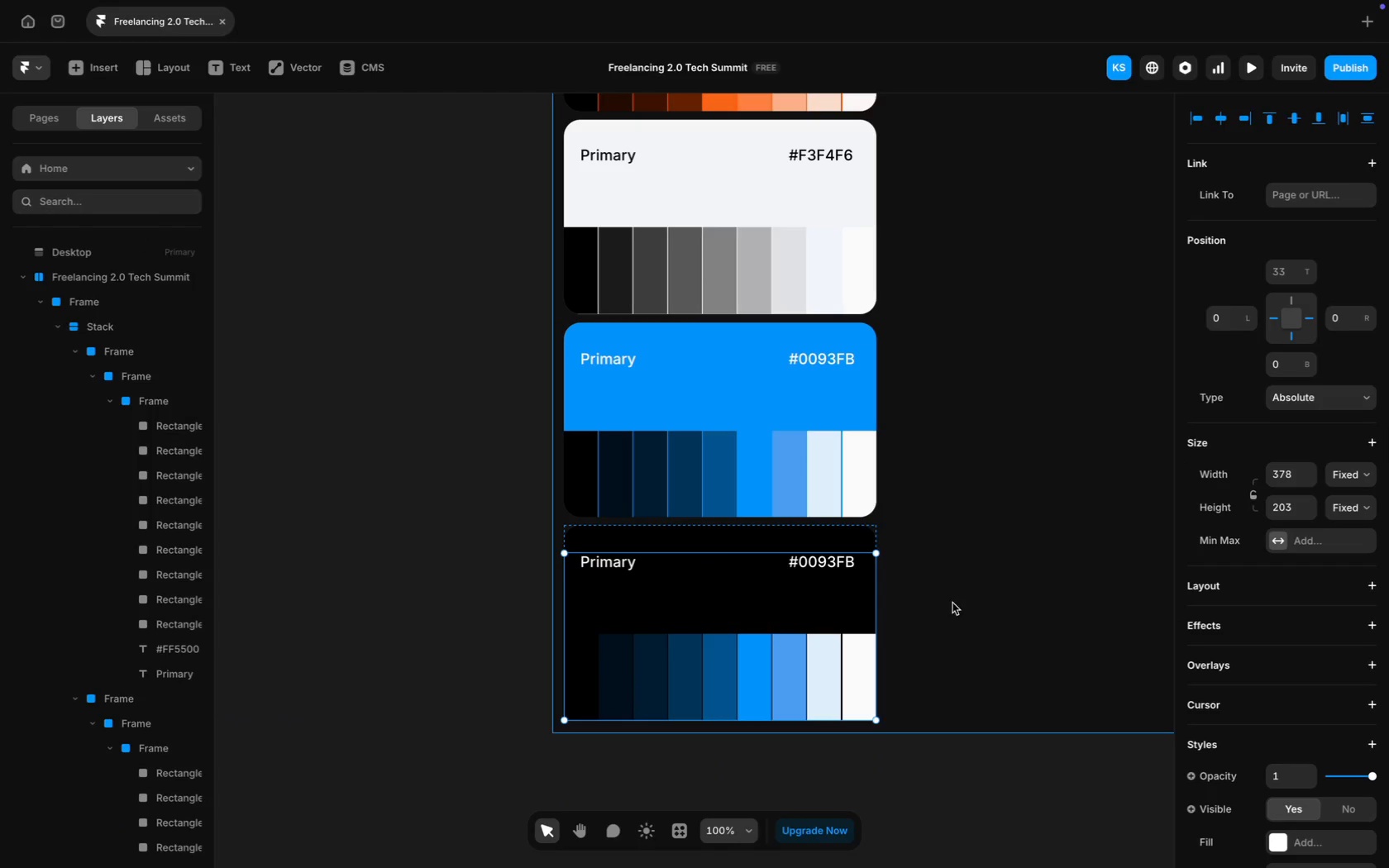 
left_click([958, 603])
 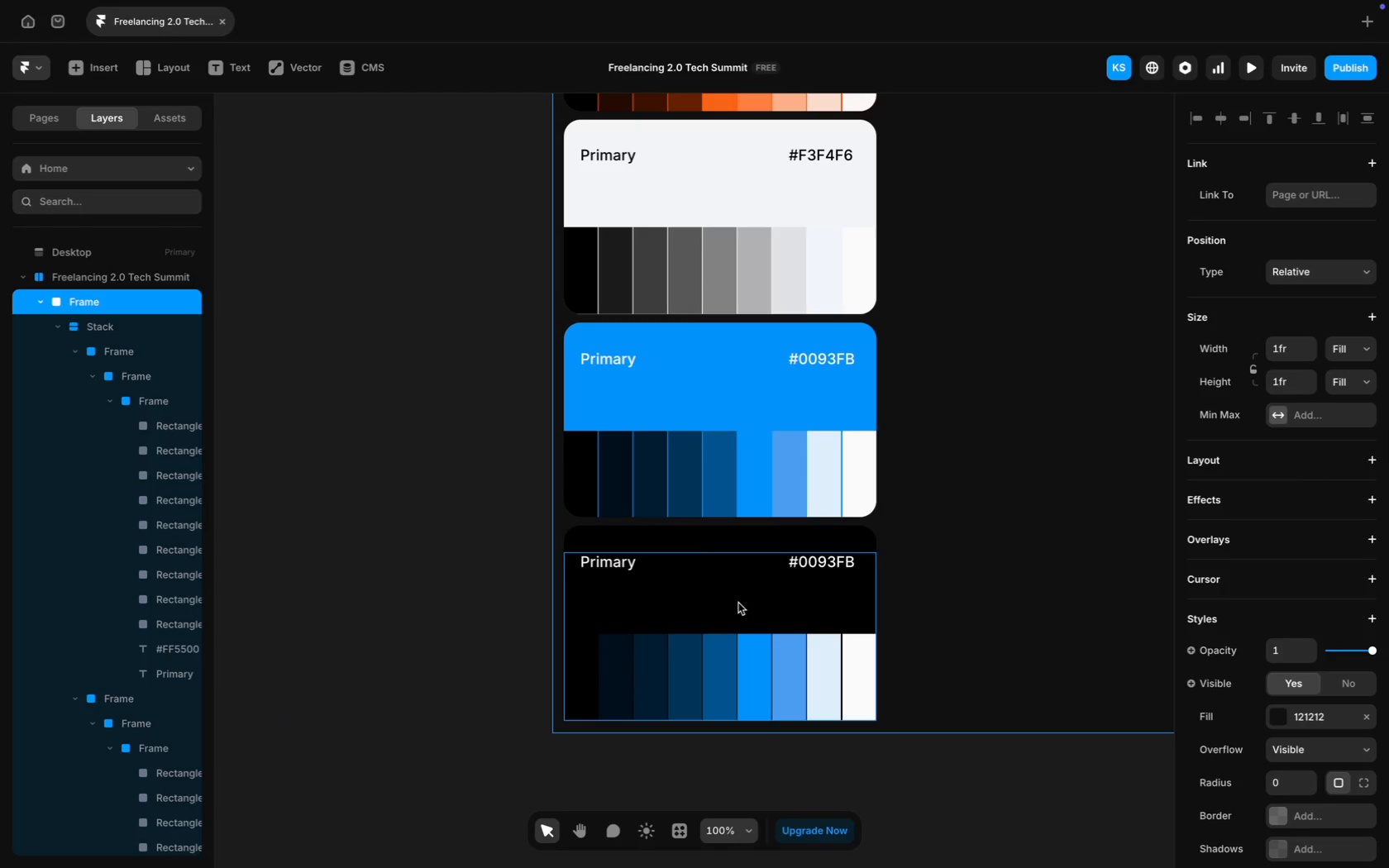 
key(Meta+Z)
 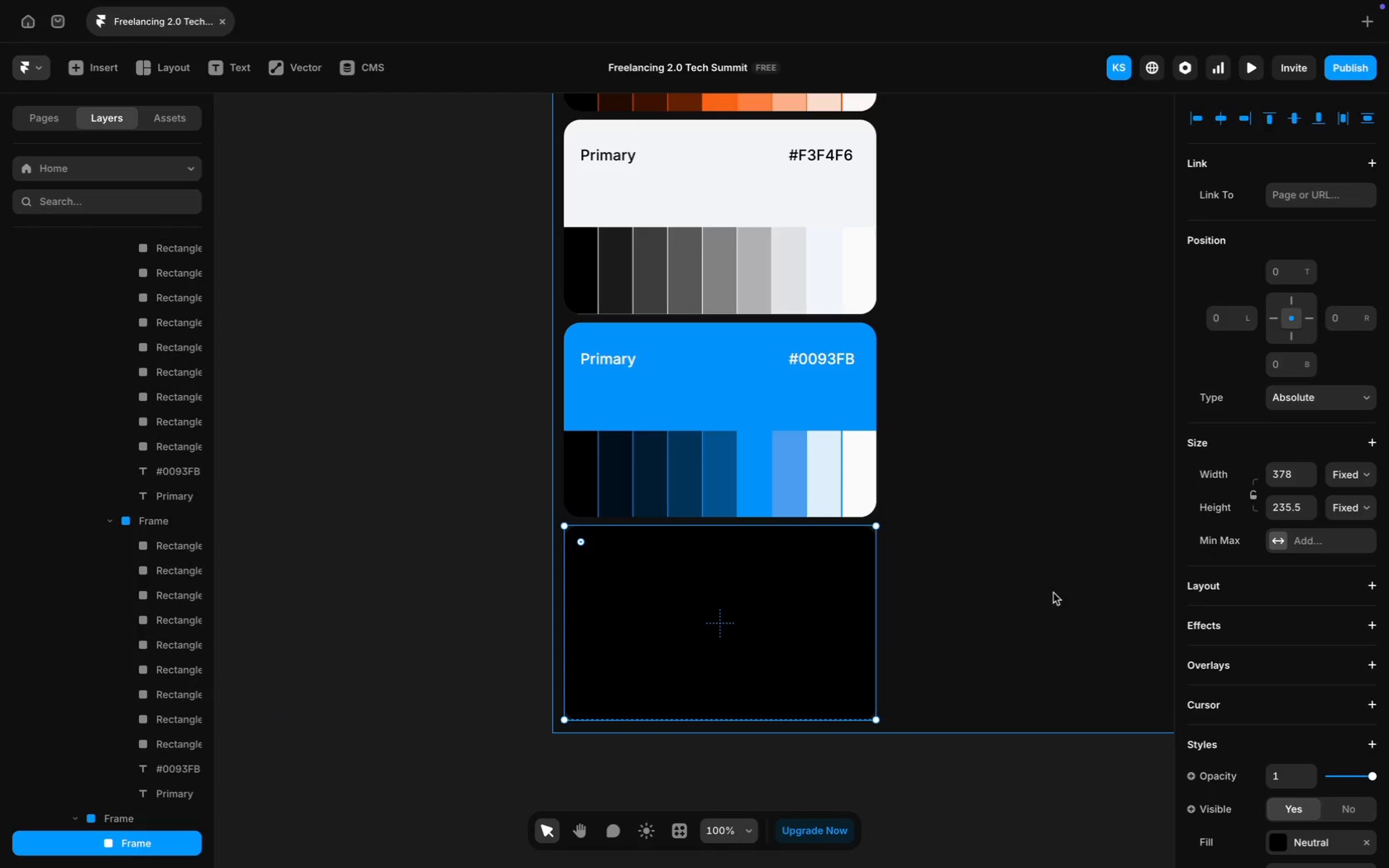 
scroll: coordinate [1301, 775], scroll_direction: down, amount: 26.0
 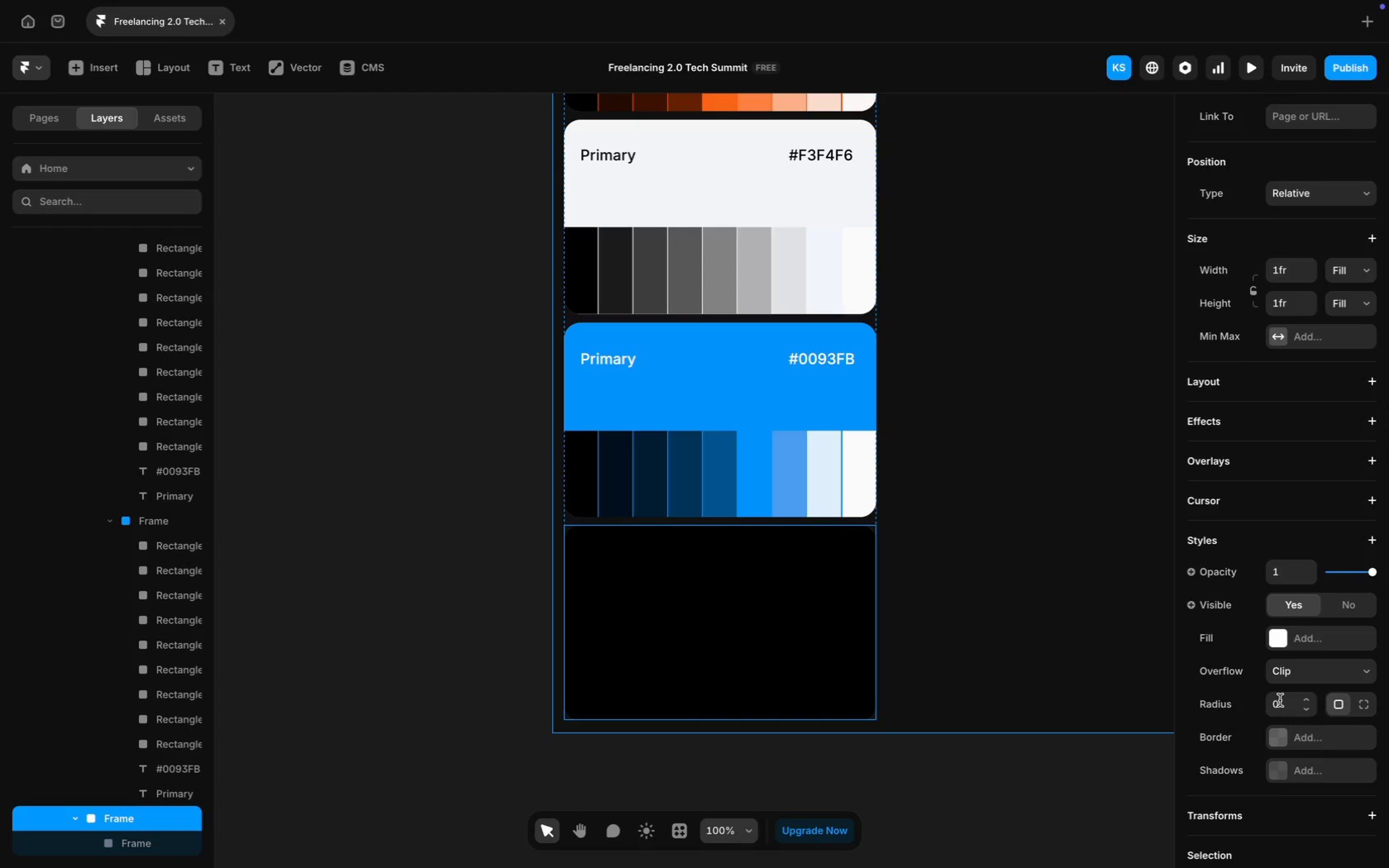 
left_click([1280, 706])
 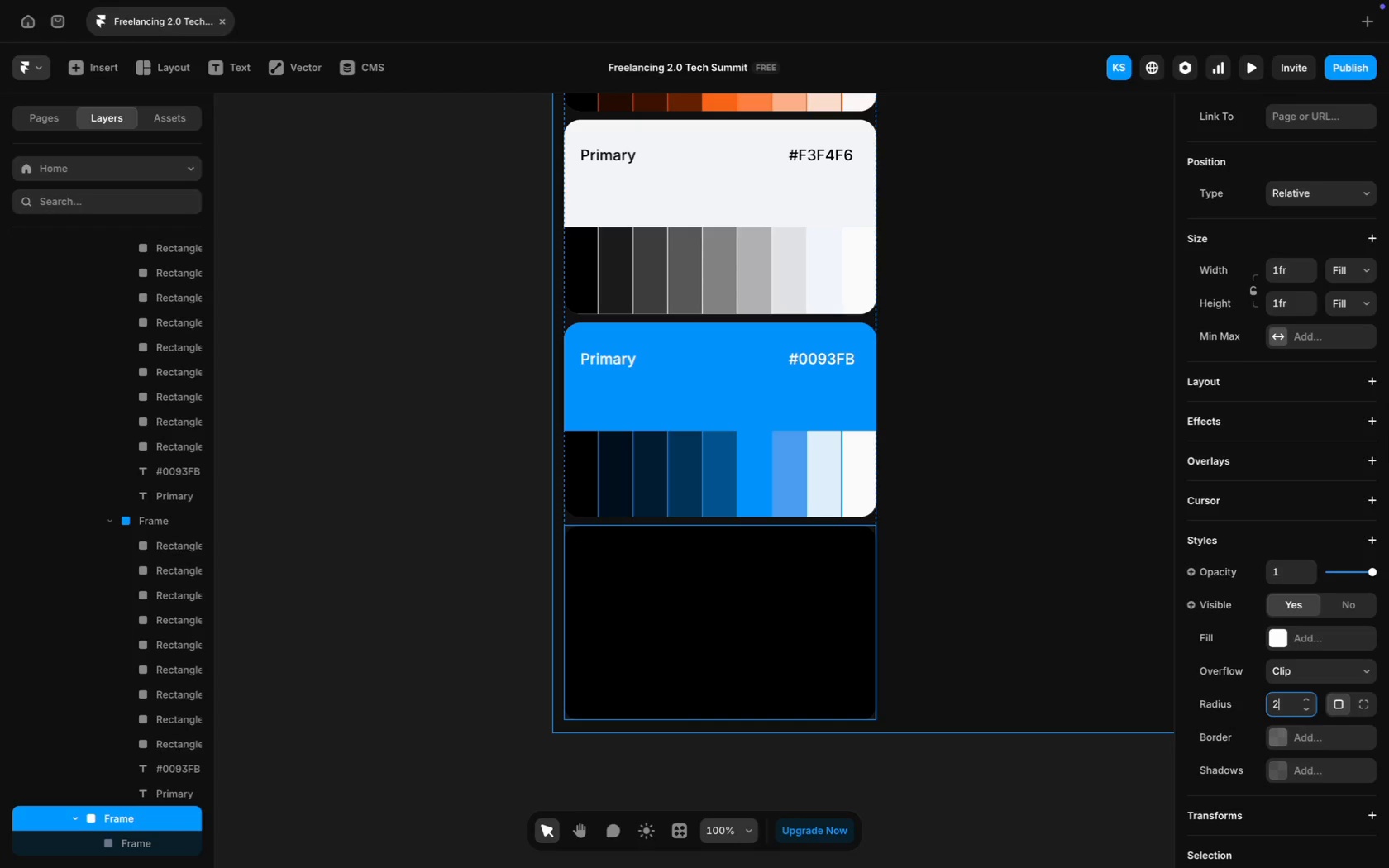 
type(20)
 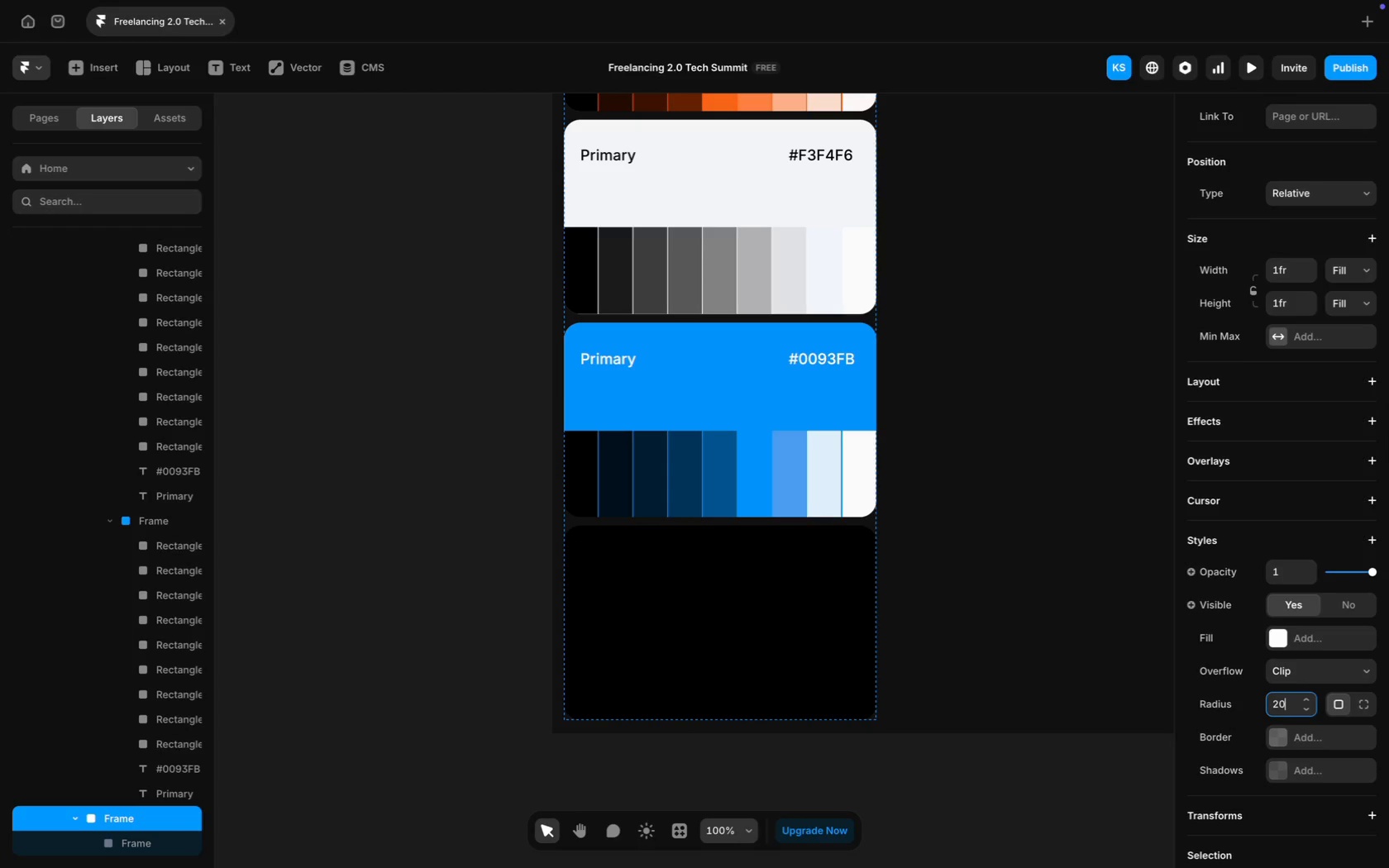 
key(Enter)
 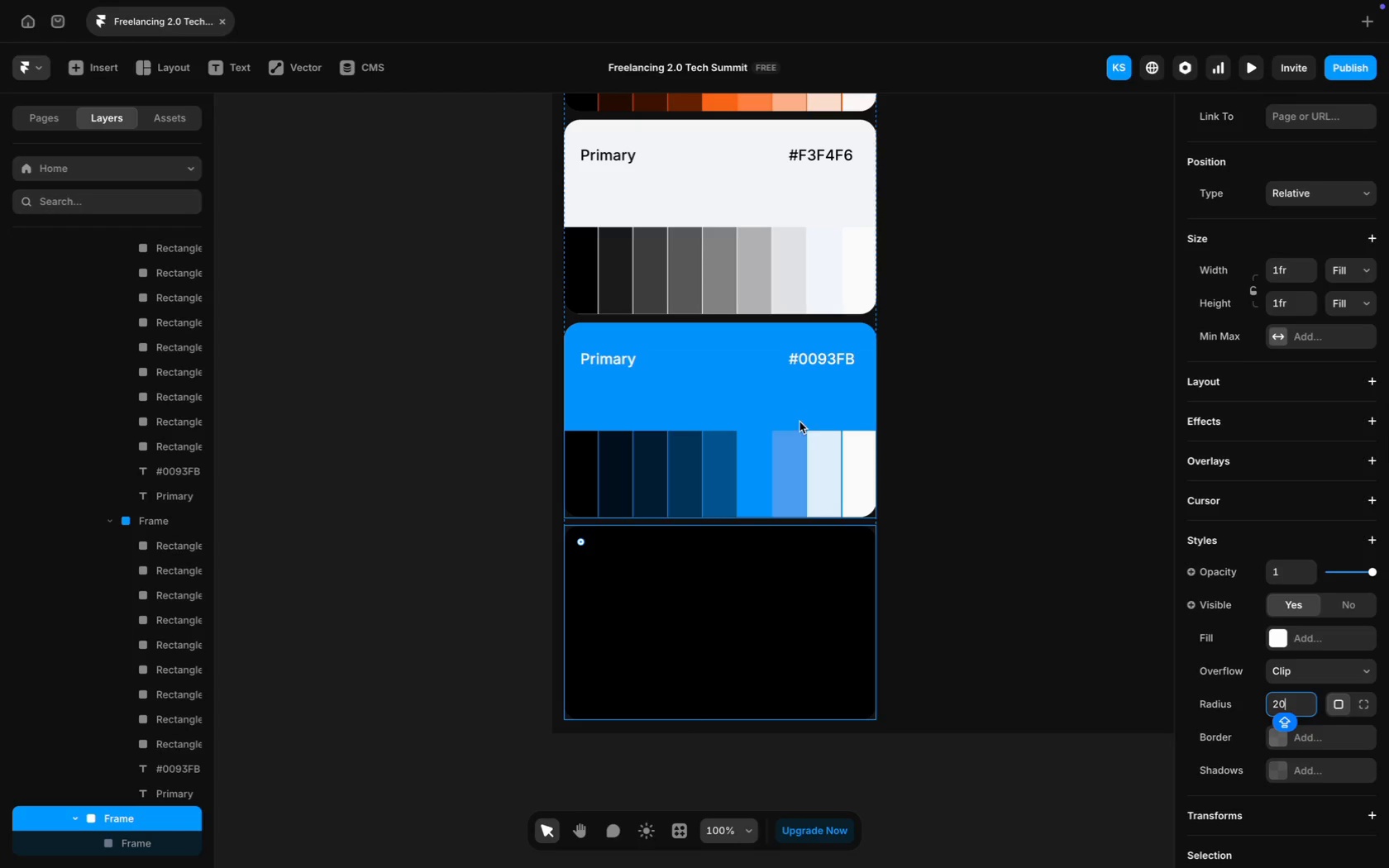 
left_click([791, 410])
 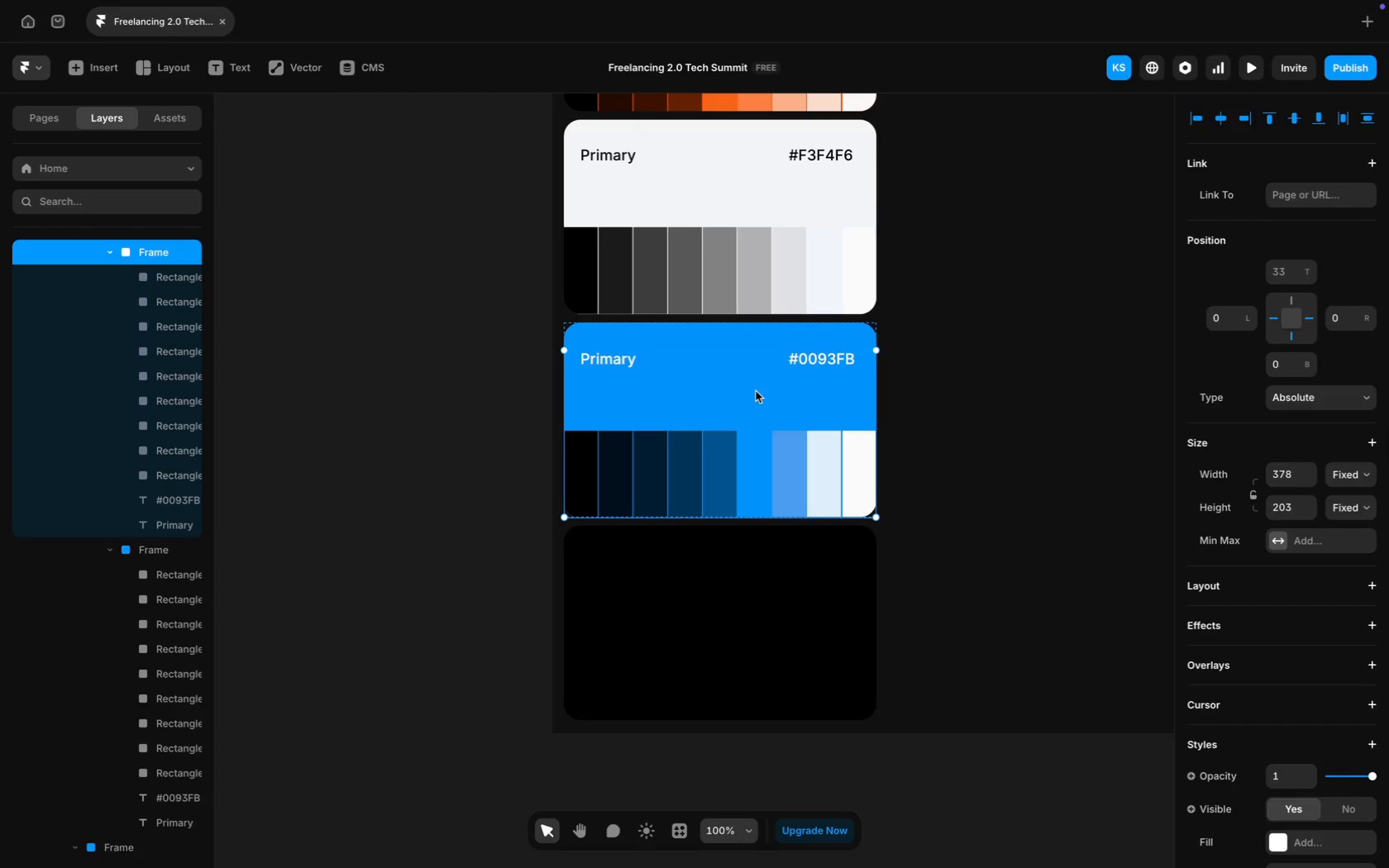 
left_click_drag(start_coordinate=[756, 391], to_coordinate=[756, 590])